 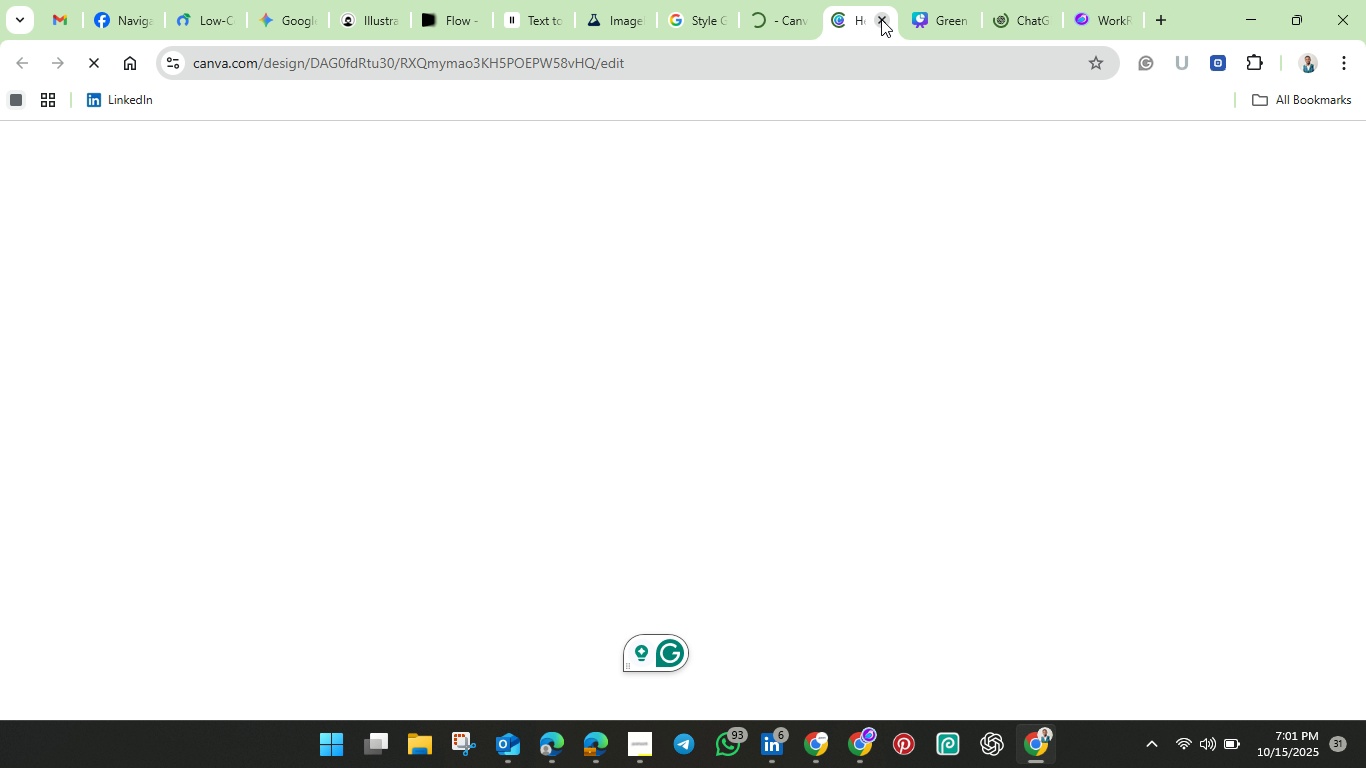 
left_click([877, 17])
 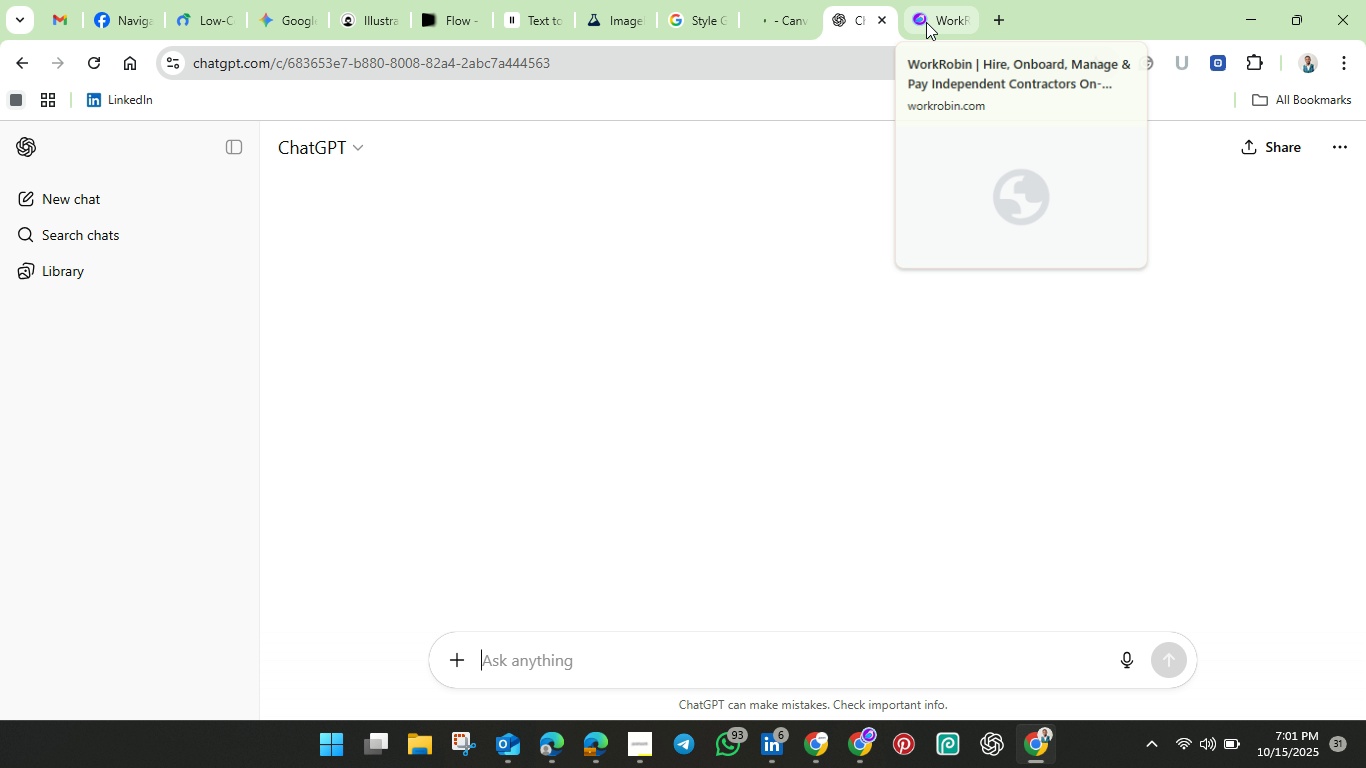 
left_click([927, 22])
 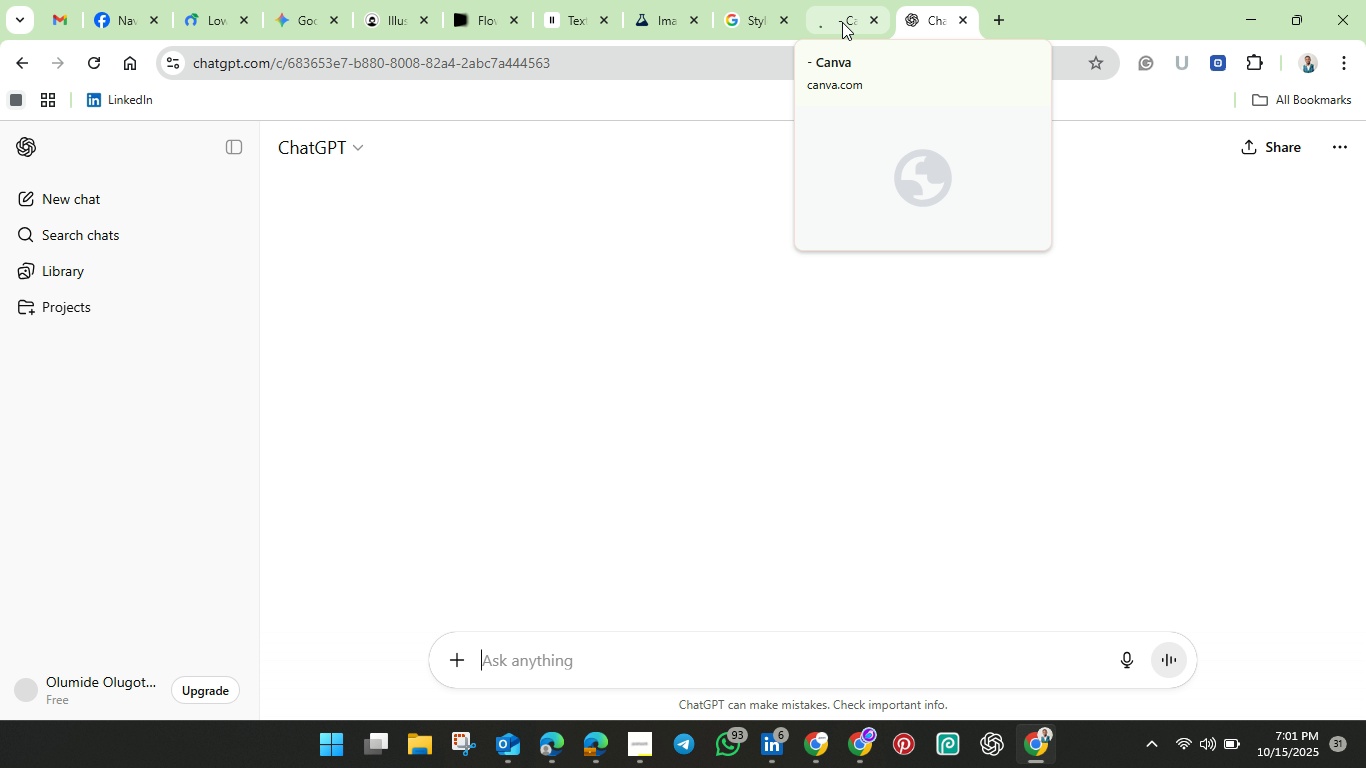 
left_click([842, 22])
 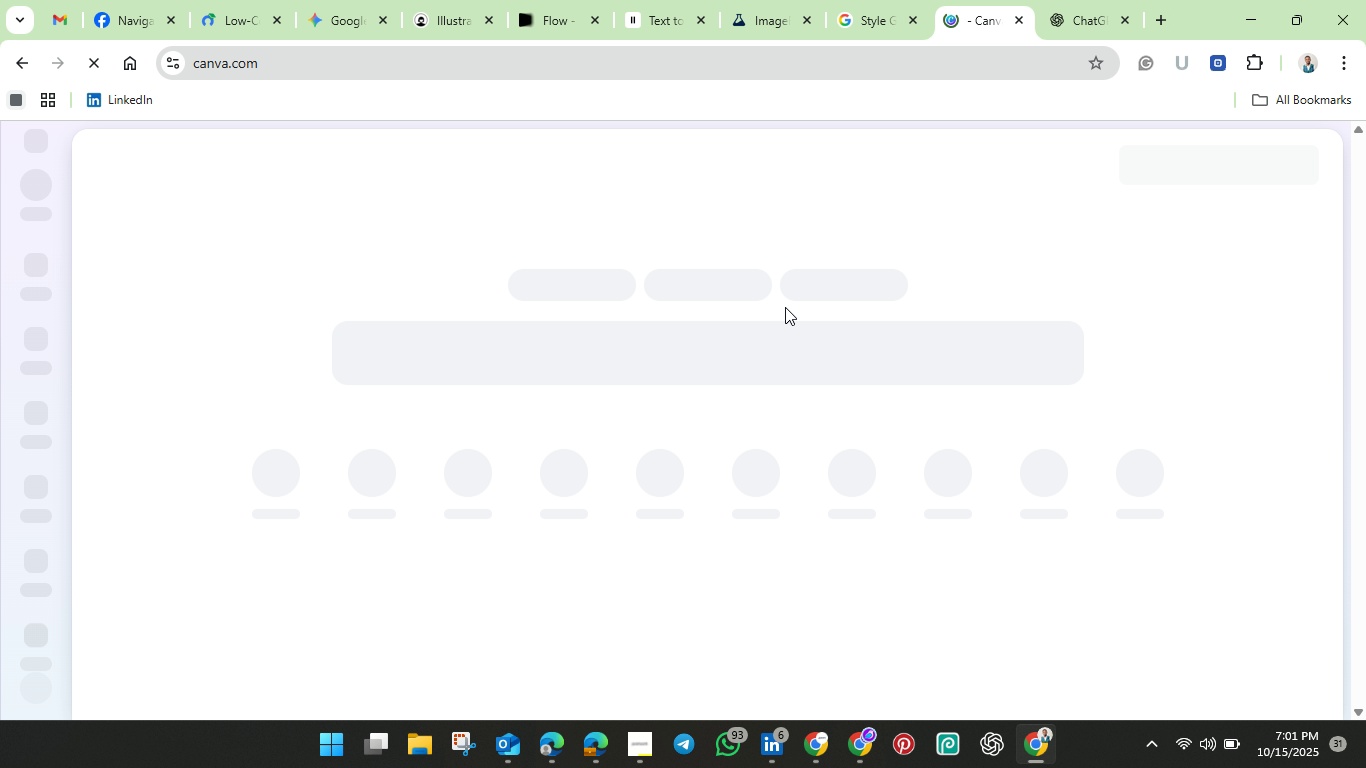 
wait(14.8)
 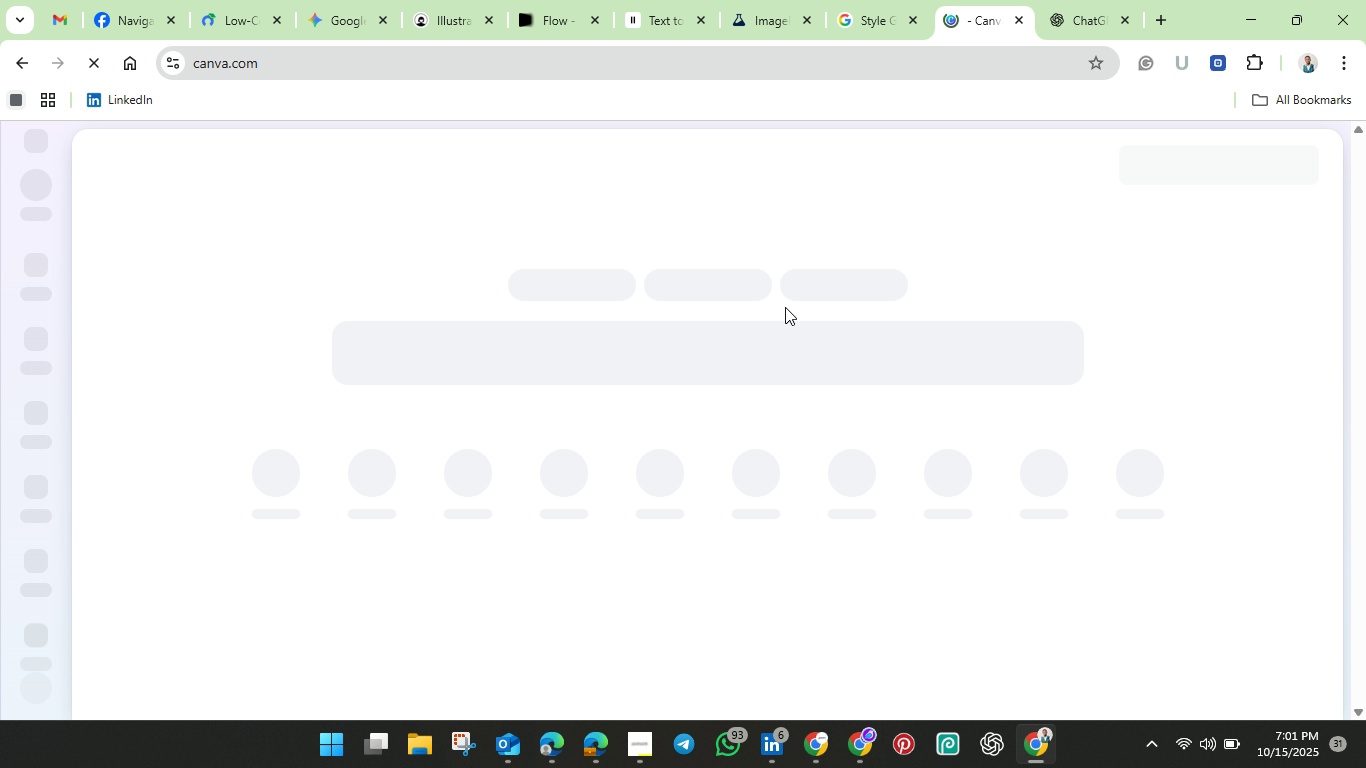 
scroll: coordinate [661, 352], scroll_direction: down, amount: 2.0
 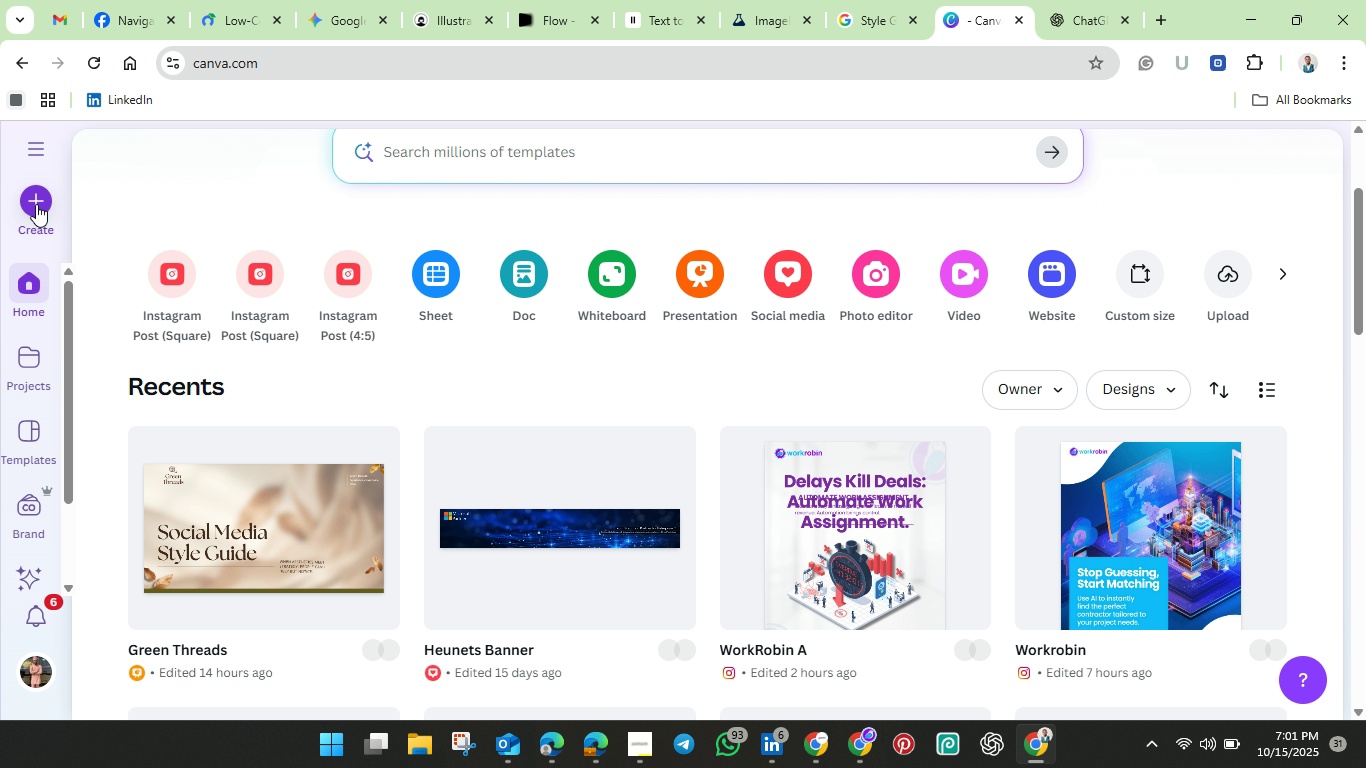 
left_click([36, 204])
 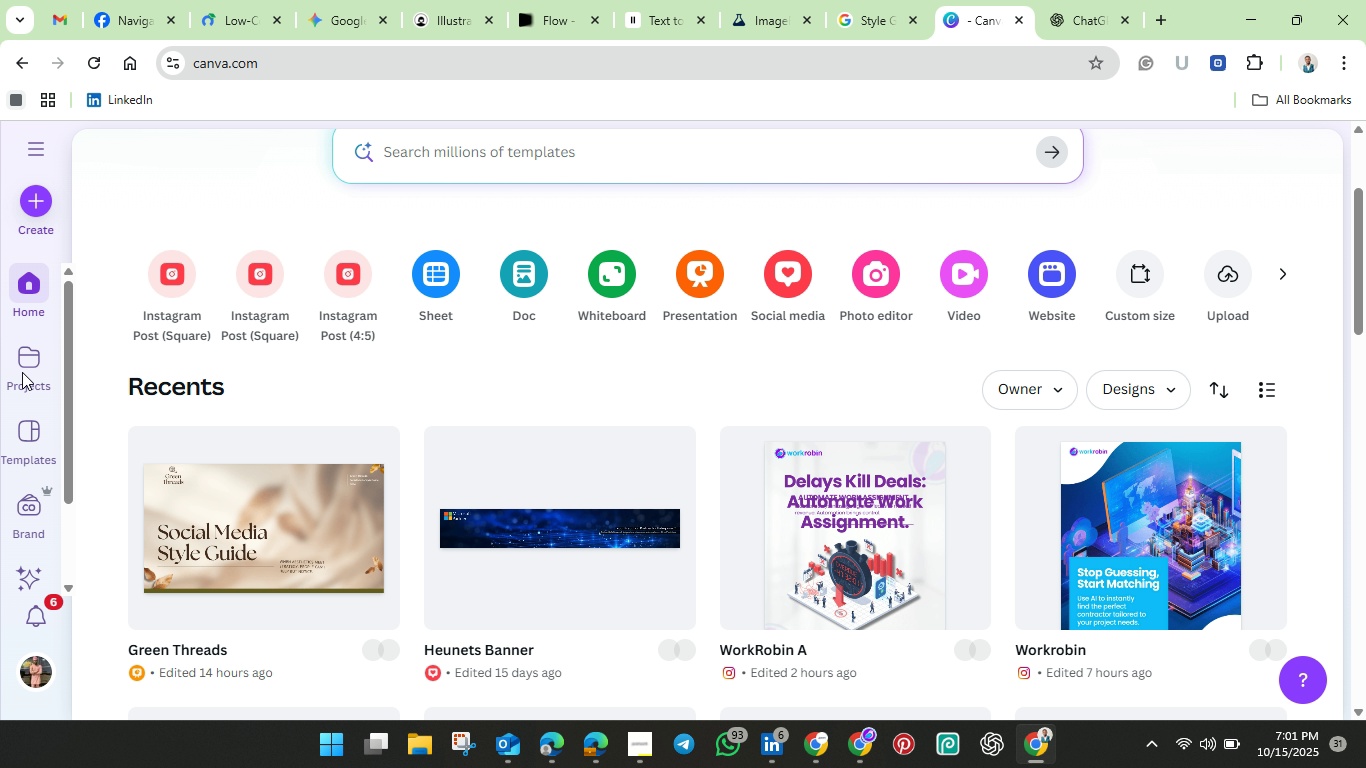 
wait(5.67)
 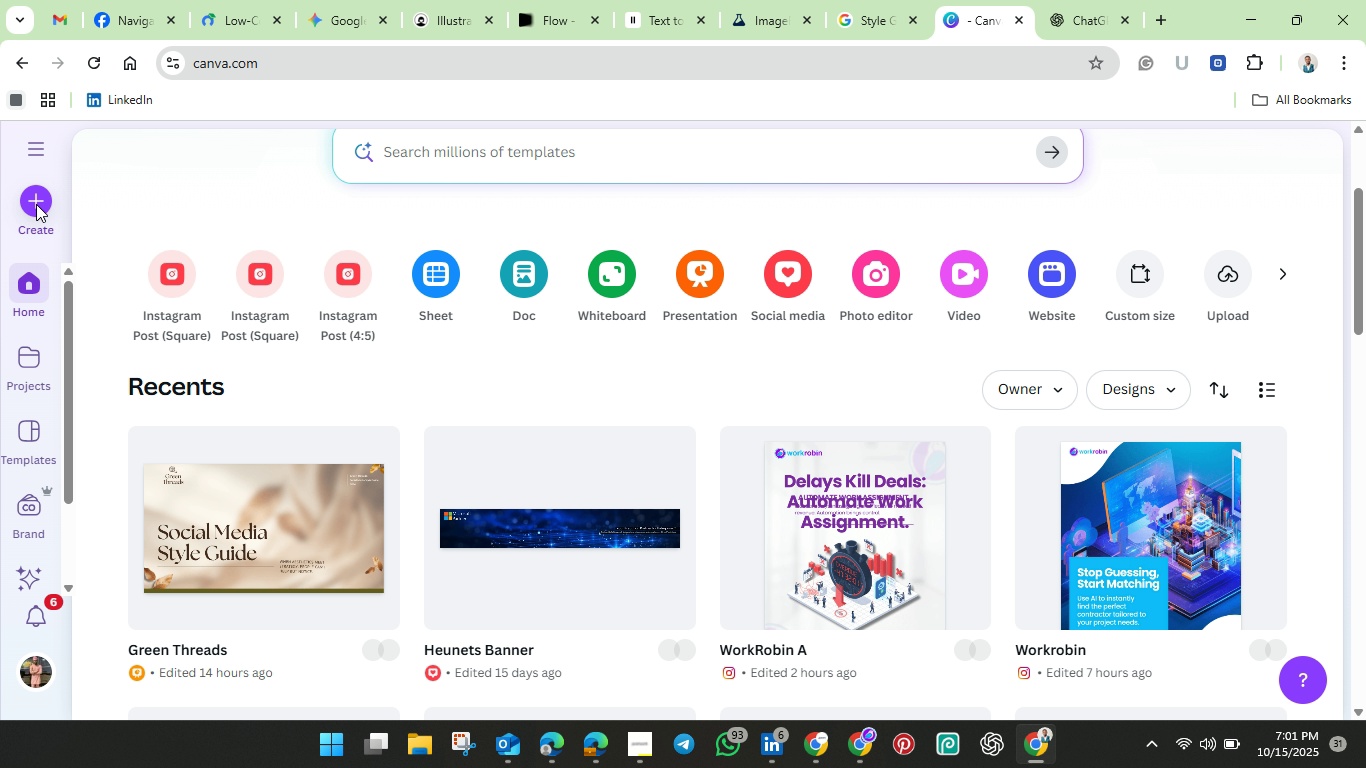 
scroll: coordinate [49, 299], scroll_direction: up, amount: 3.0
 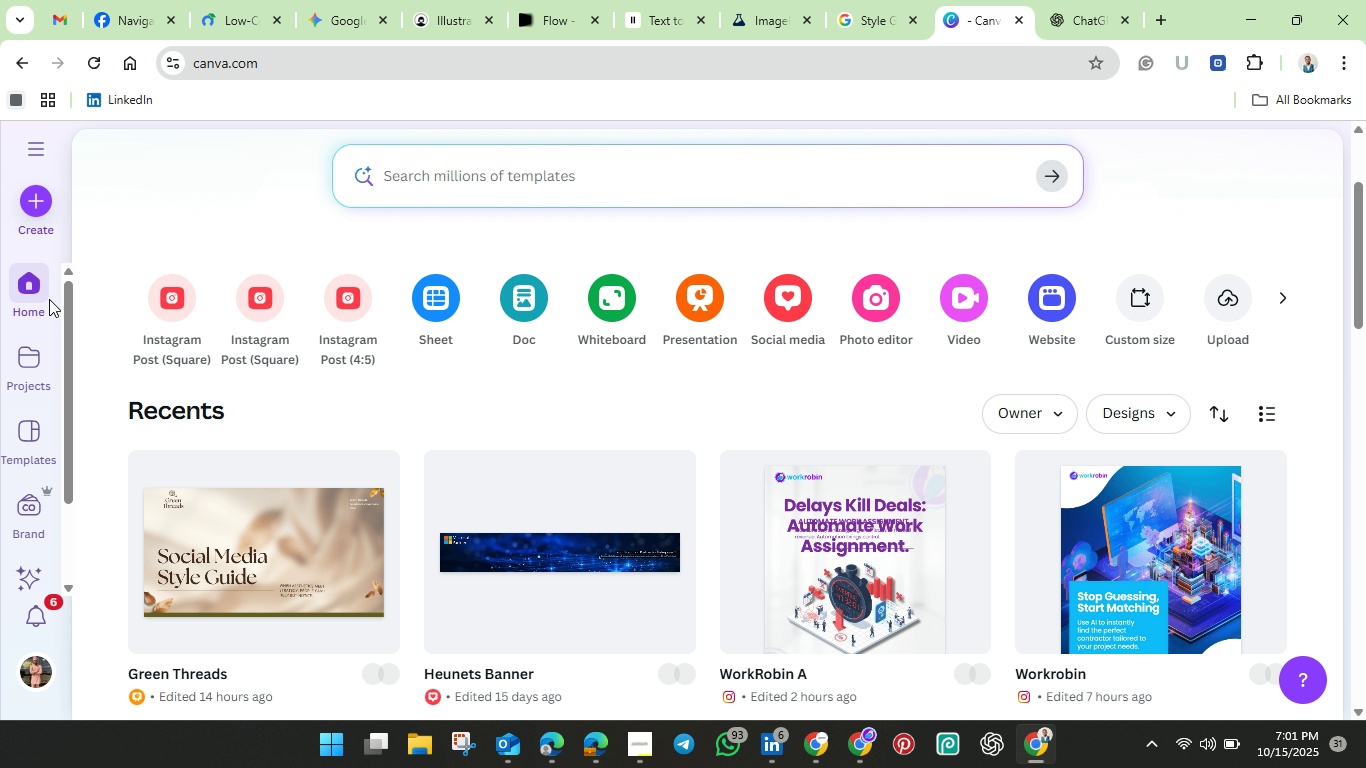 
scroll: coordinate [49, 299], scroll_direction: down, amount: 2.0
 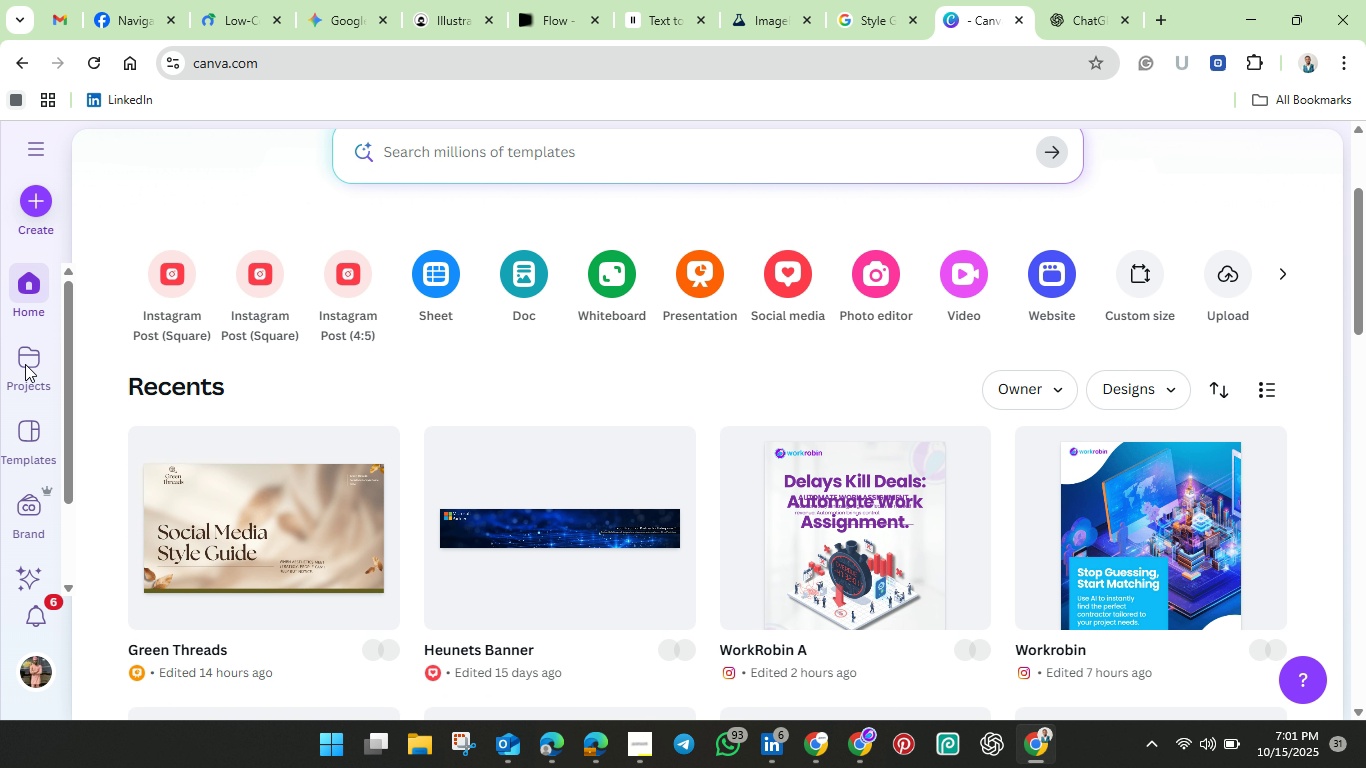 
left_click([25, 364])
 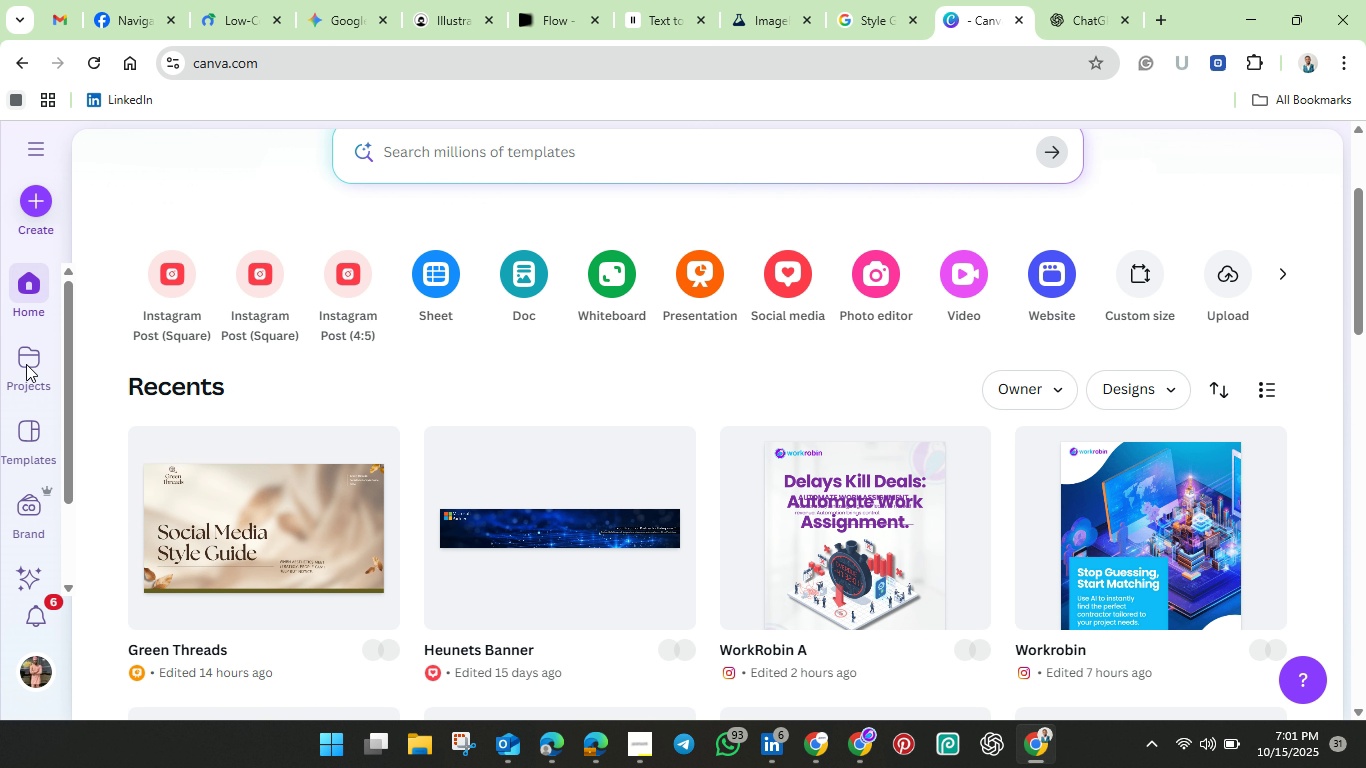 
wait(6.75)
 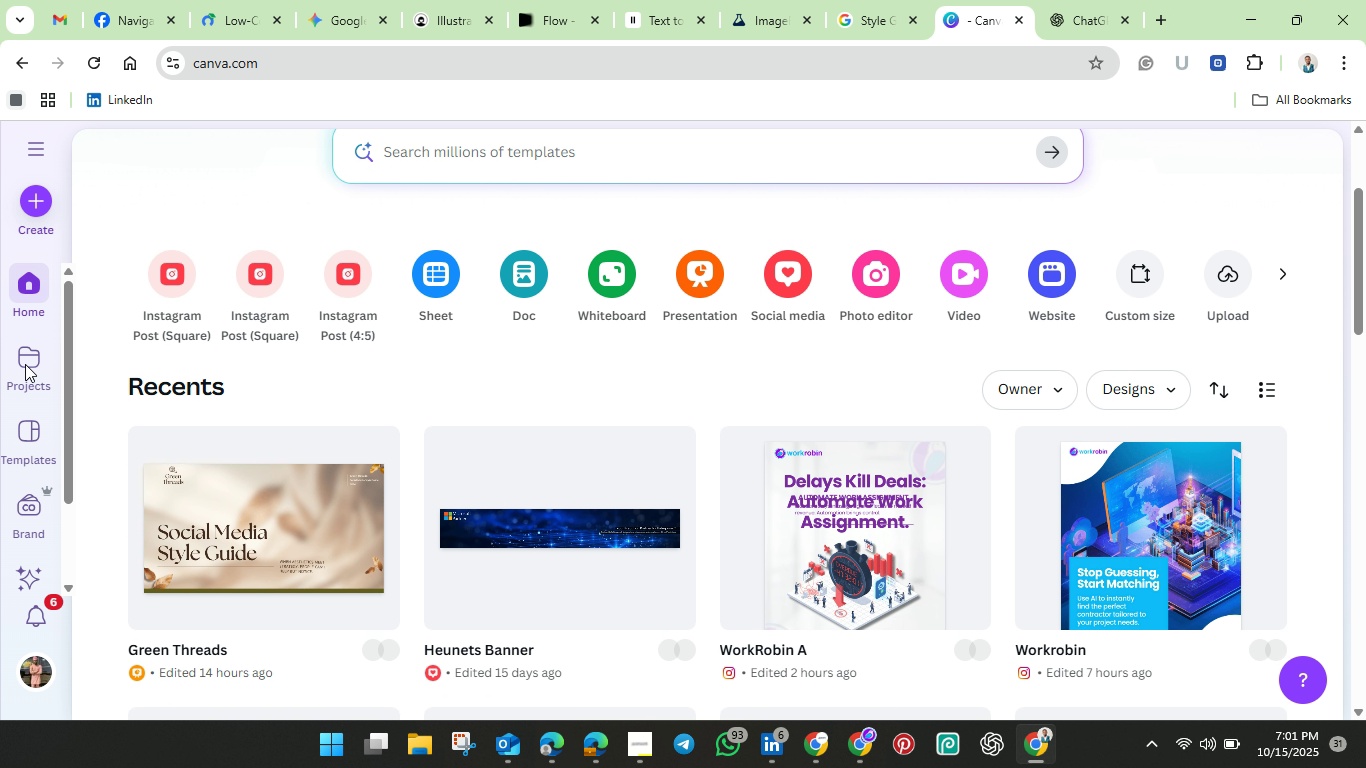 
scroll: coordinate [26, 364], scroll_direction: down, amount: 1.0
 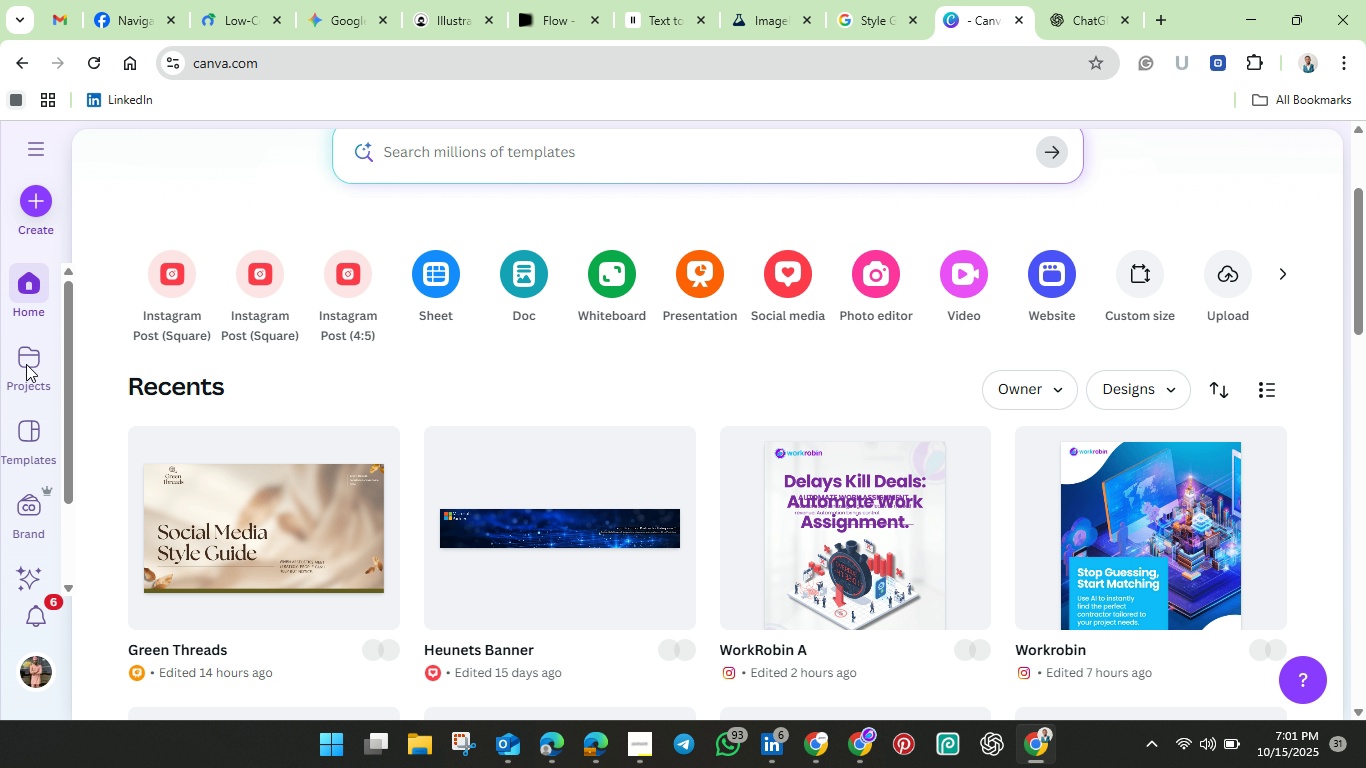 
scroll: coordinate [26, 364], scroll_direction: up, amount: 1.0
 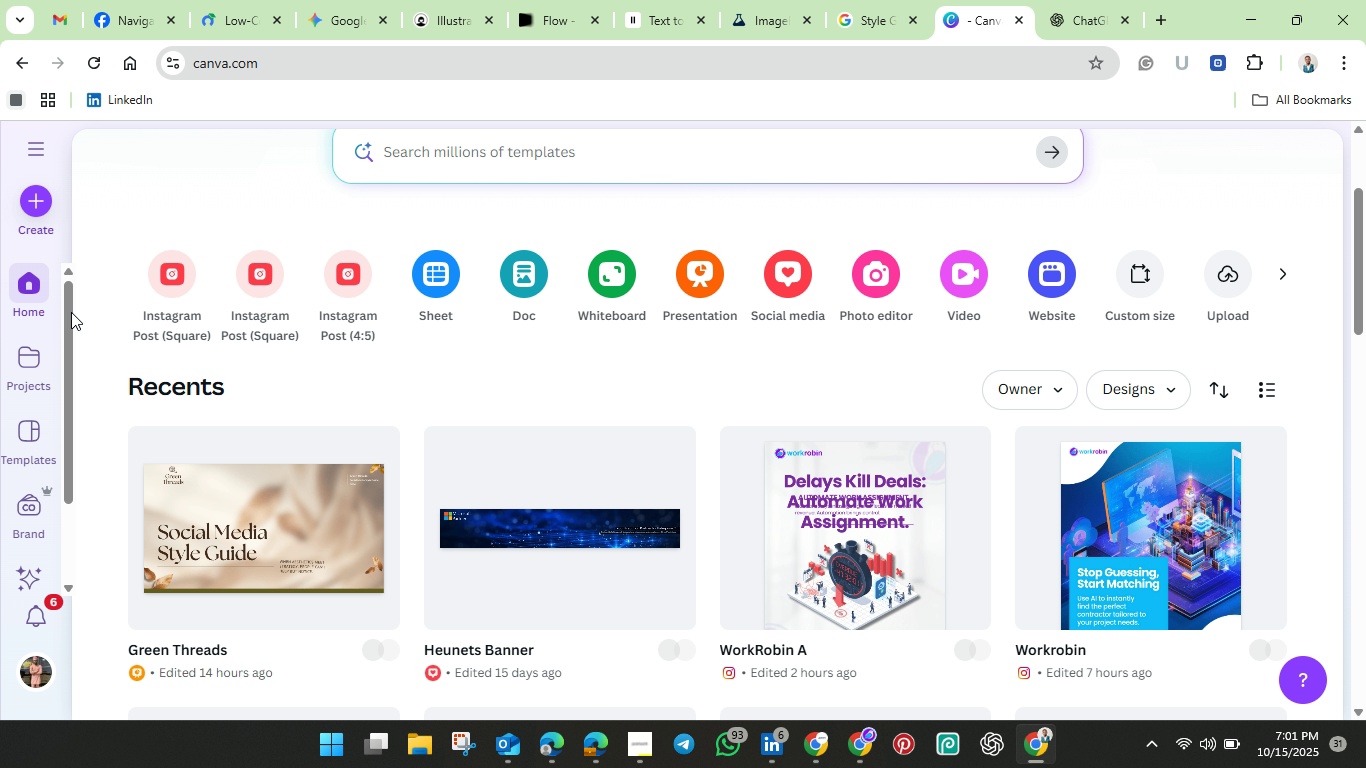 
scroll: coordinate [71, 312], scroll_direction: down, amount: 3.0
 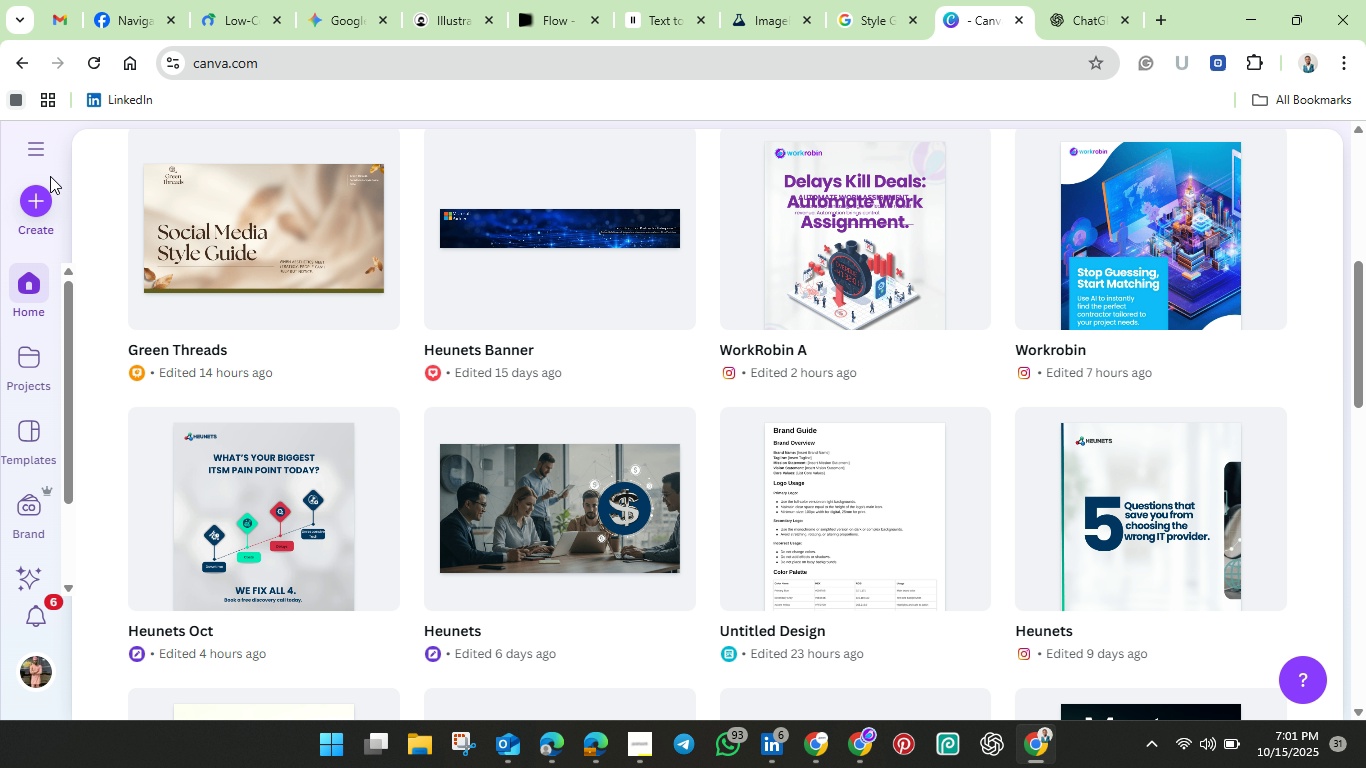 
left_click([35, 153])
 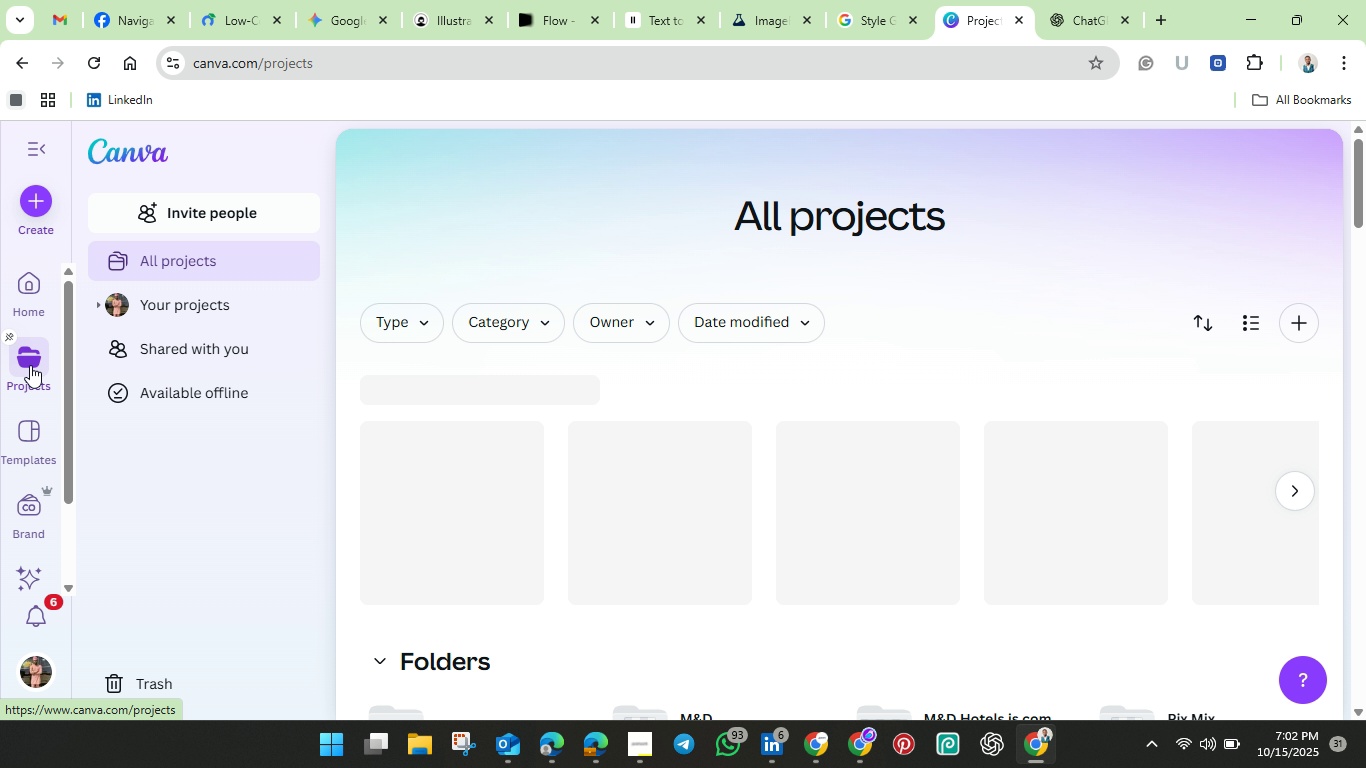 
wait(16.74)
 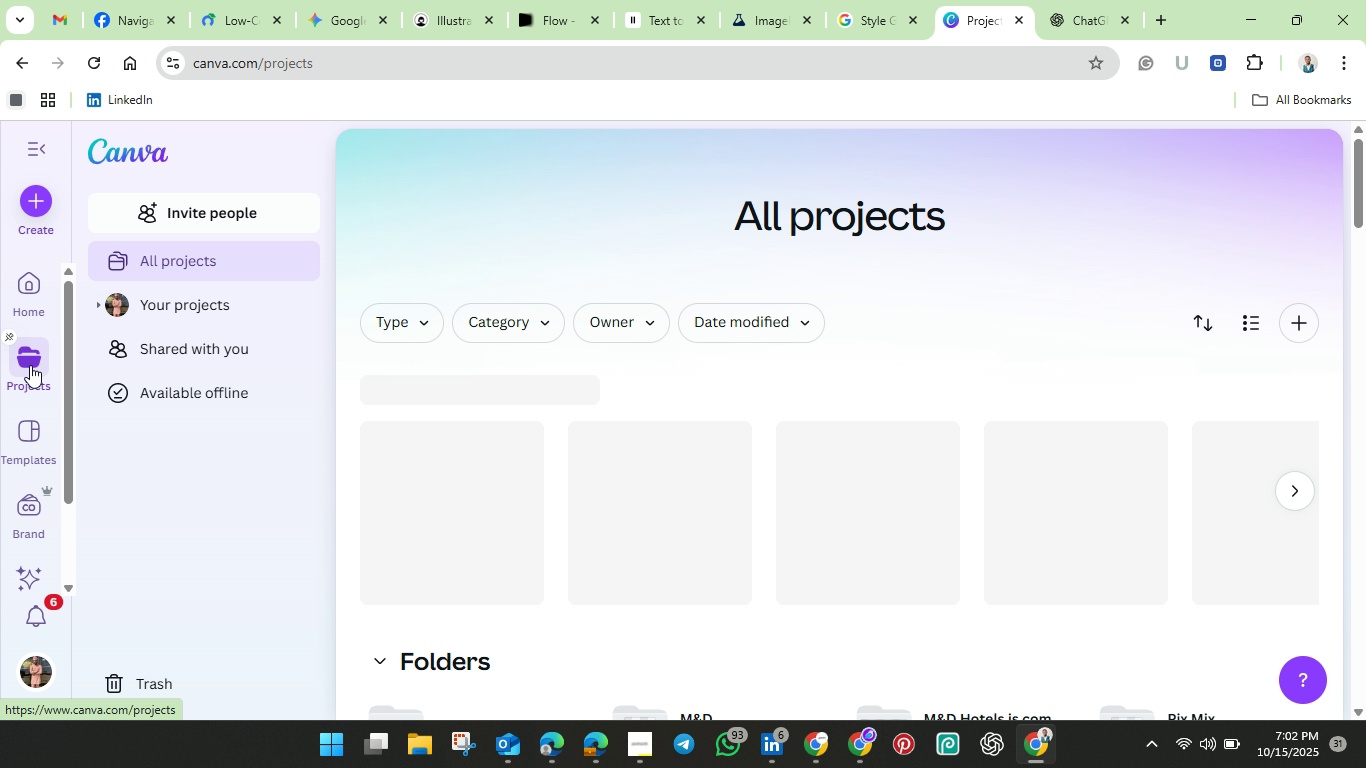 
scroll: coordinate [732, 522], scroll_direction: down, amount: 3.0
 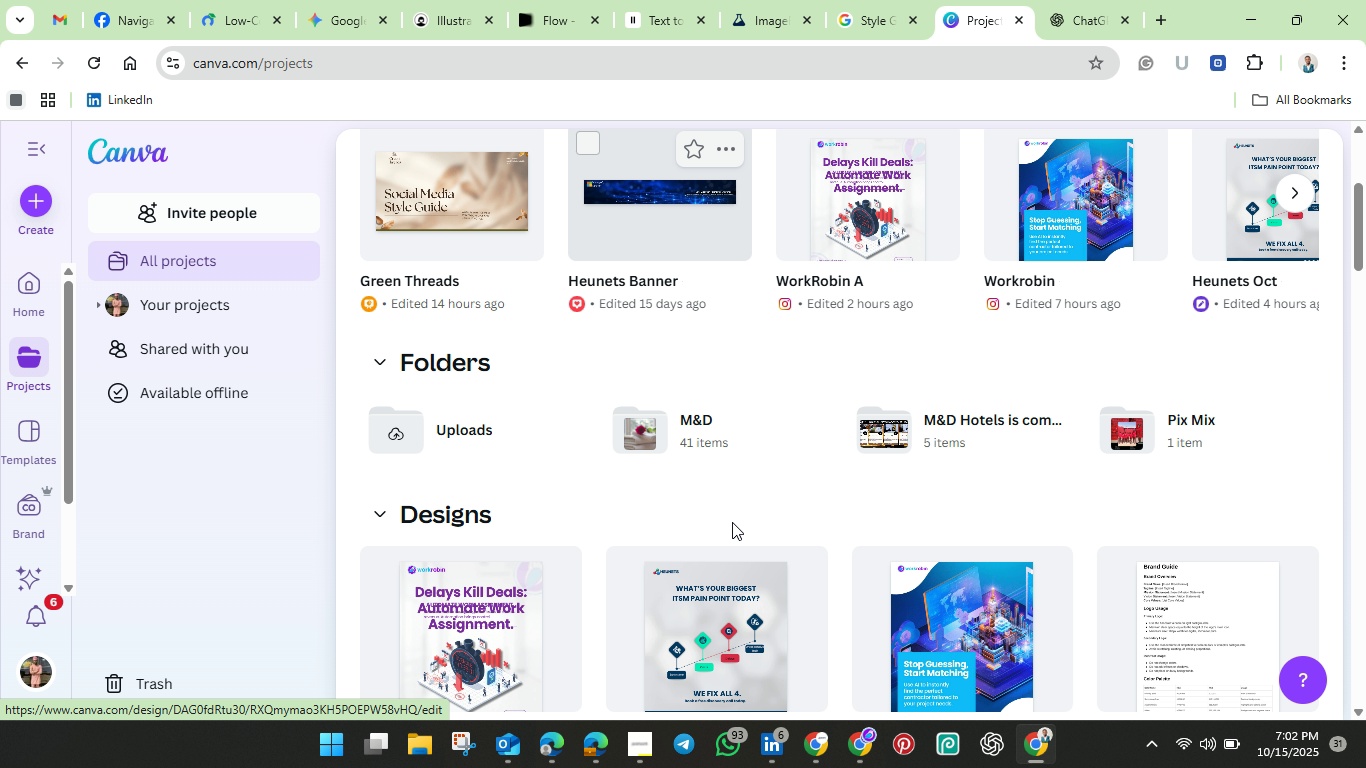 
scroll: coordinate [732, 522], scroll_direction: up, amount: 4.0
 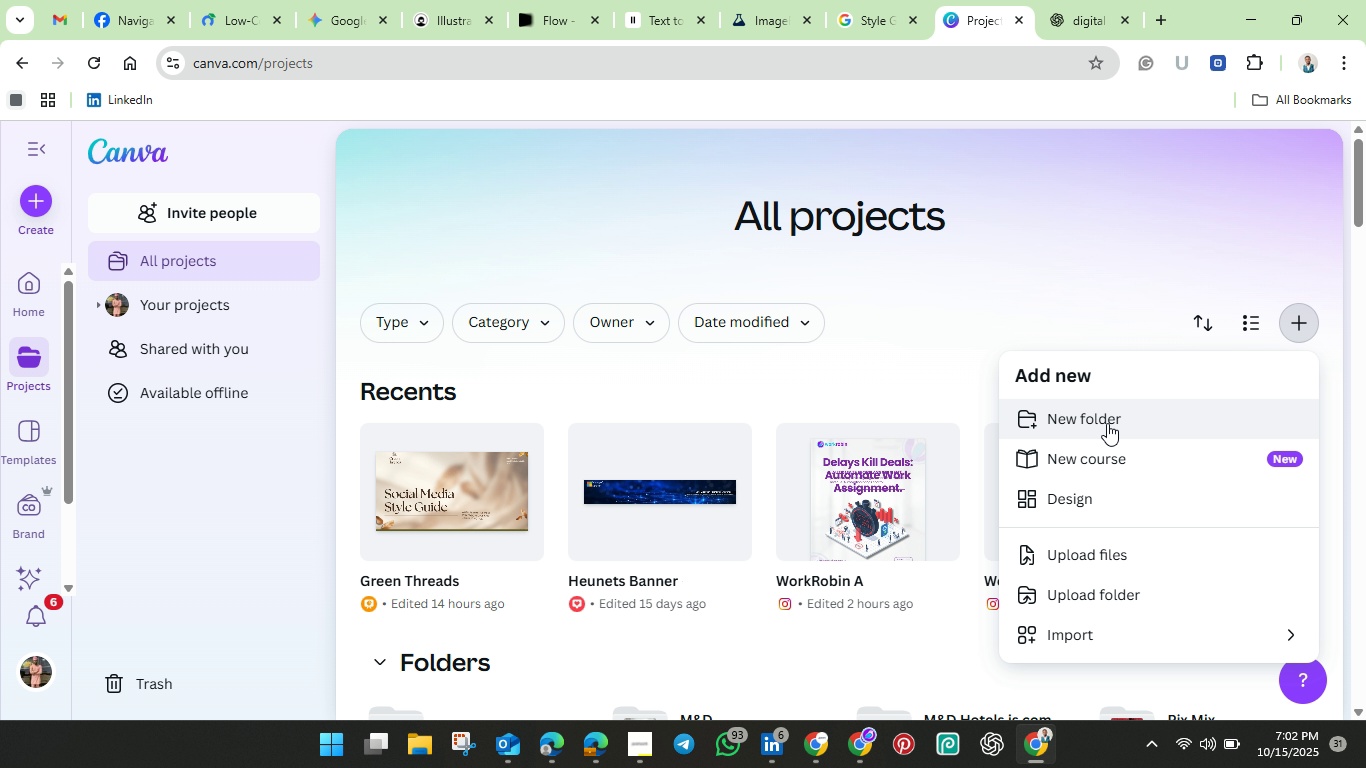 
wait(5.78)
 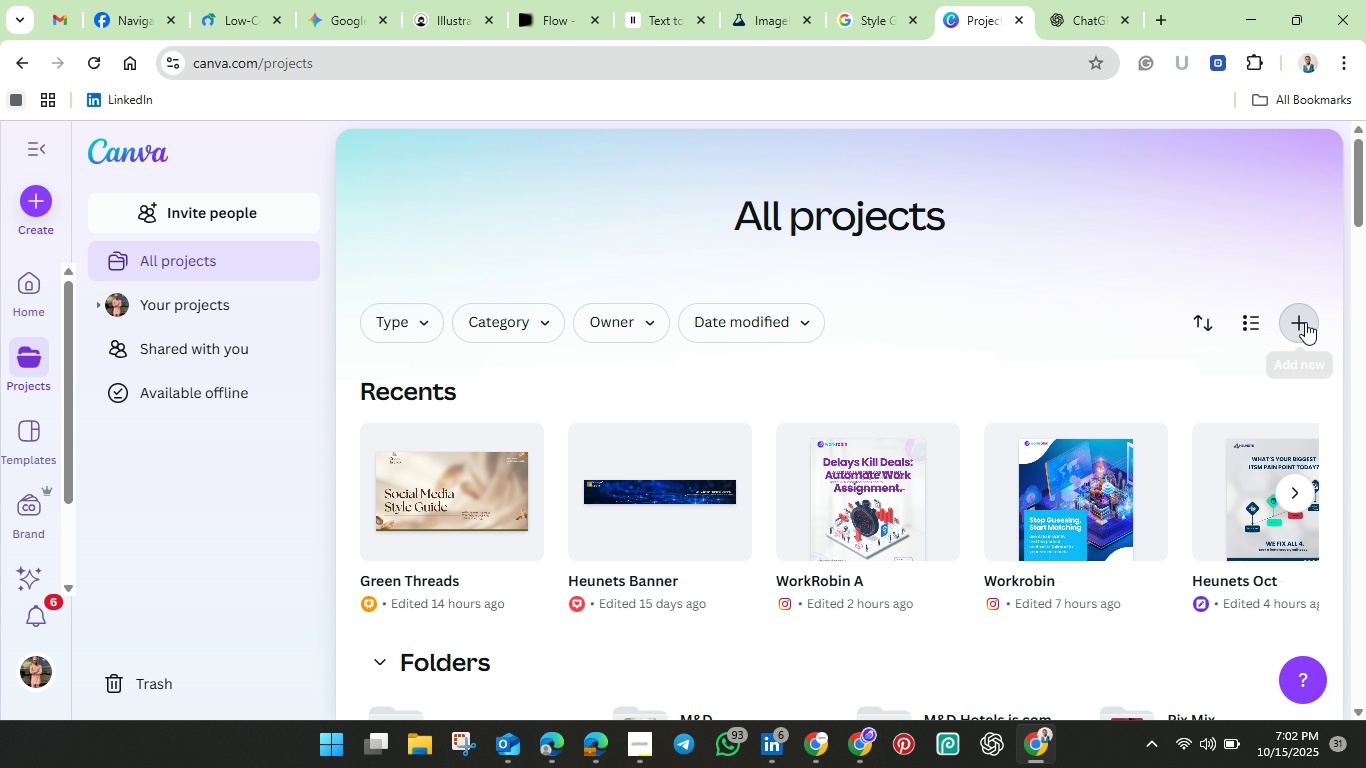 
left_click([1107, 423])
 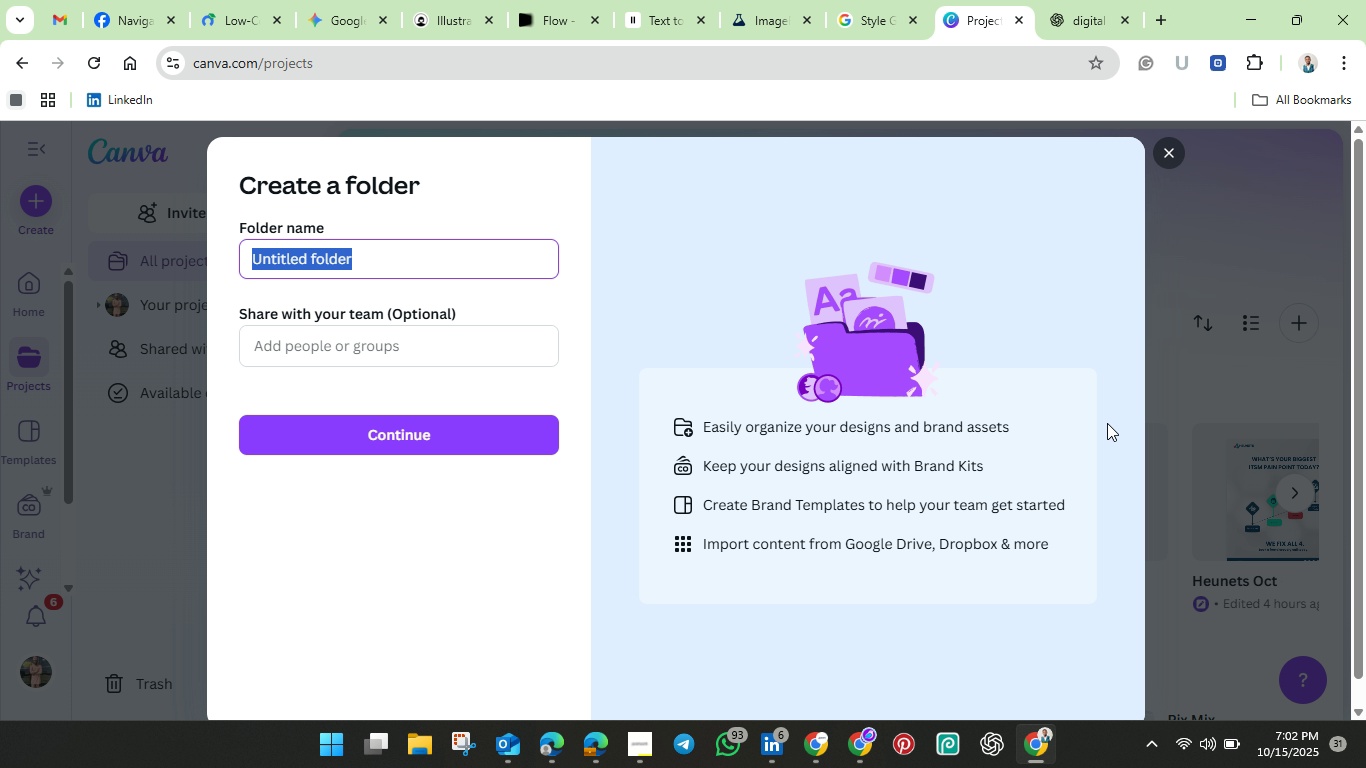 
wait(5.42)
 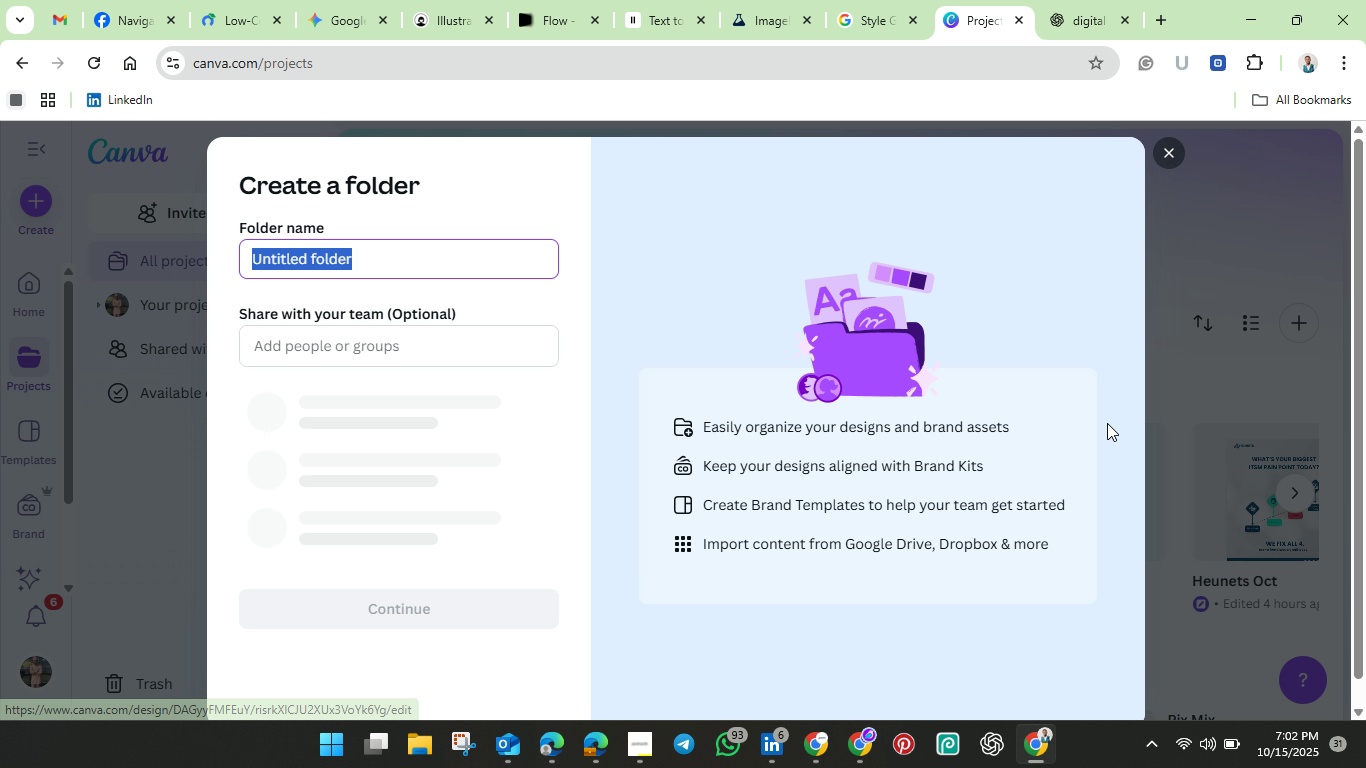 
key(Backspace)
 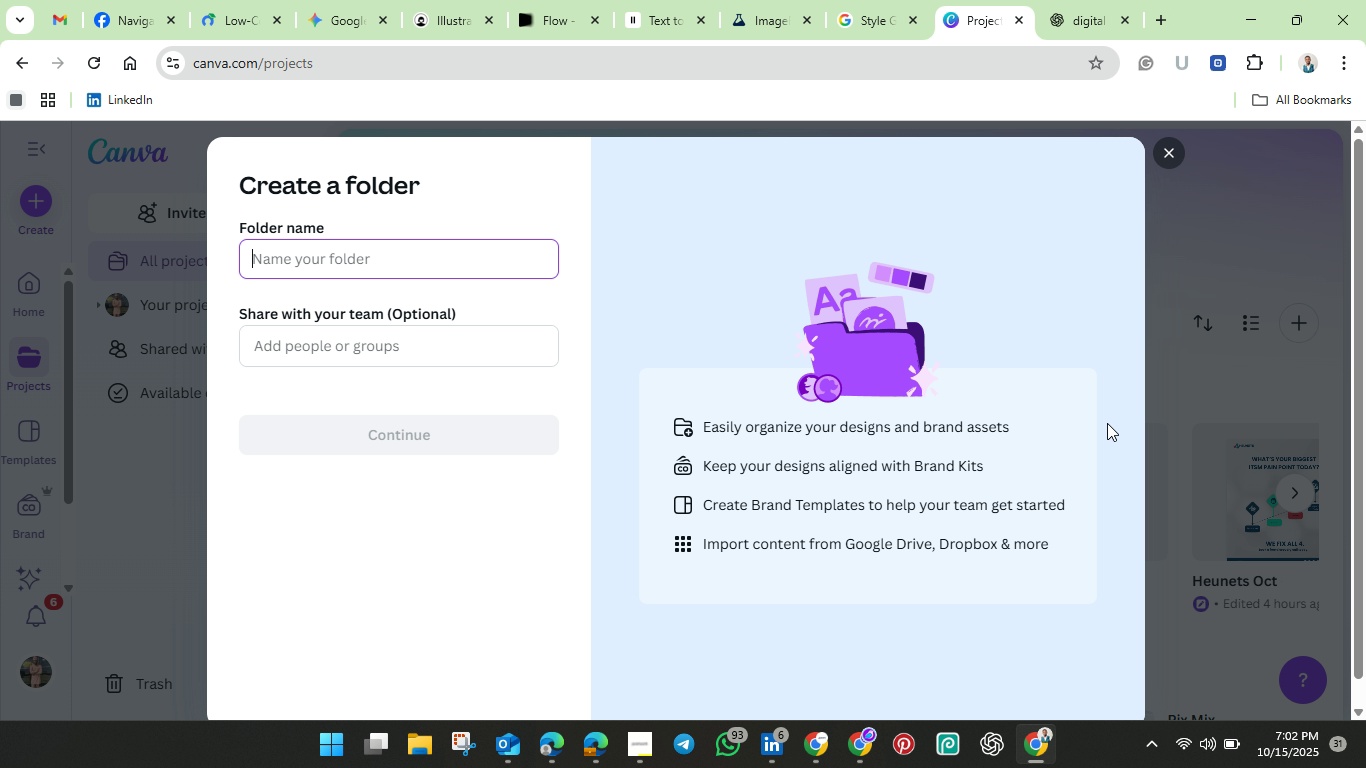 
hold_key(key=ControlLeft, duration=0.51)
 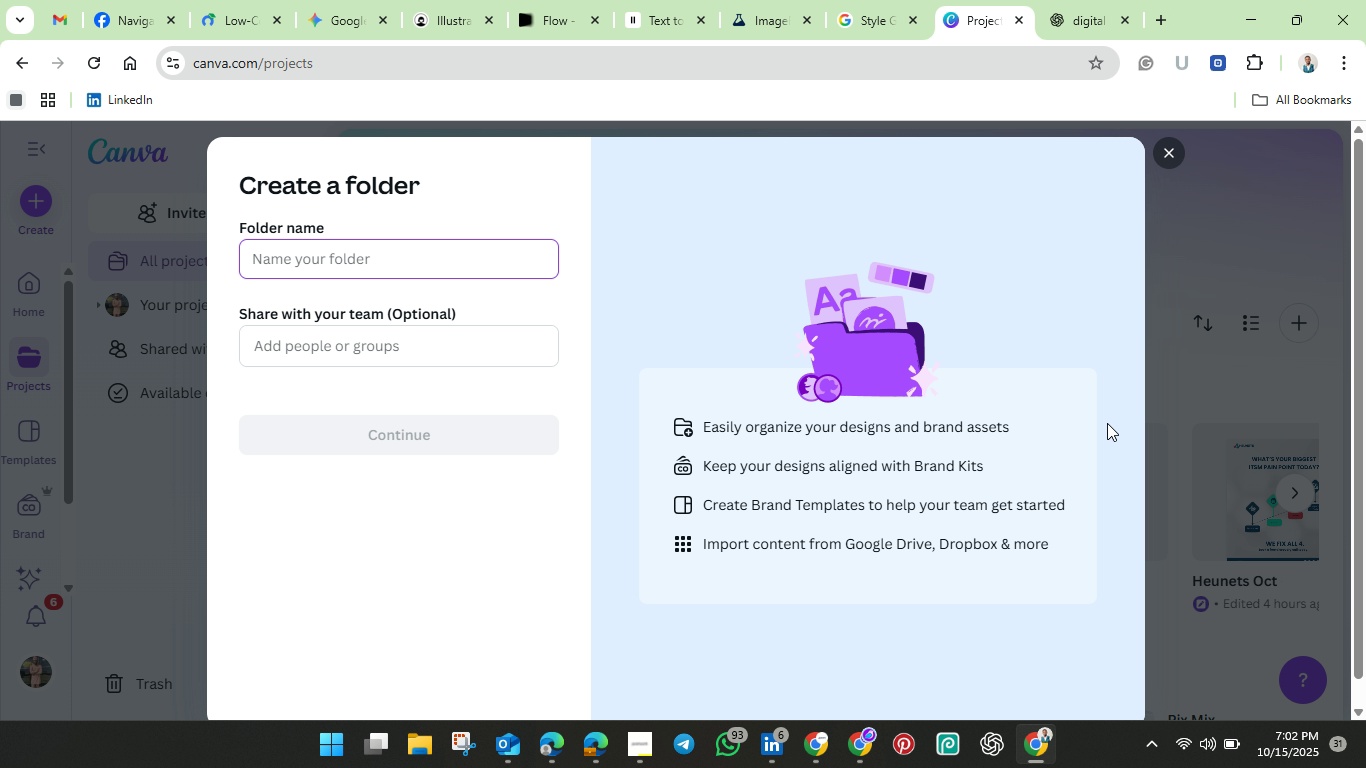 
wait(5.6)
 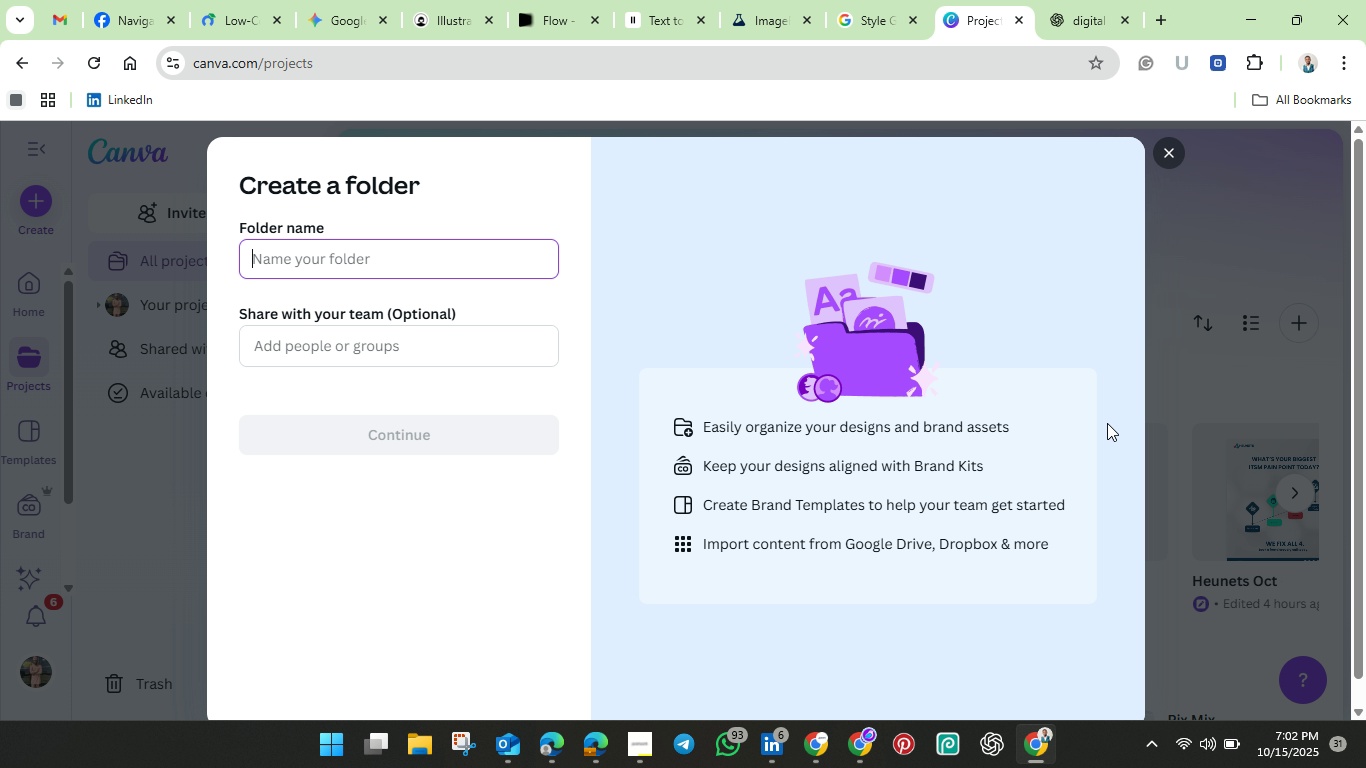 
key(Control+Shift+E)
 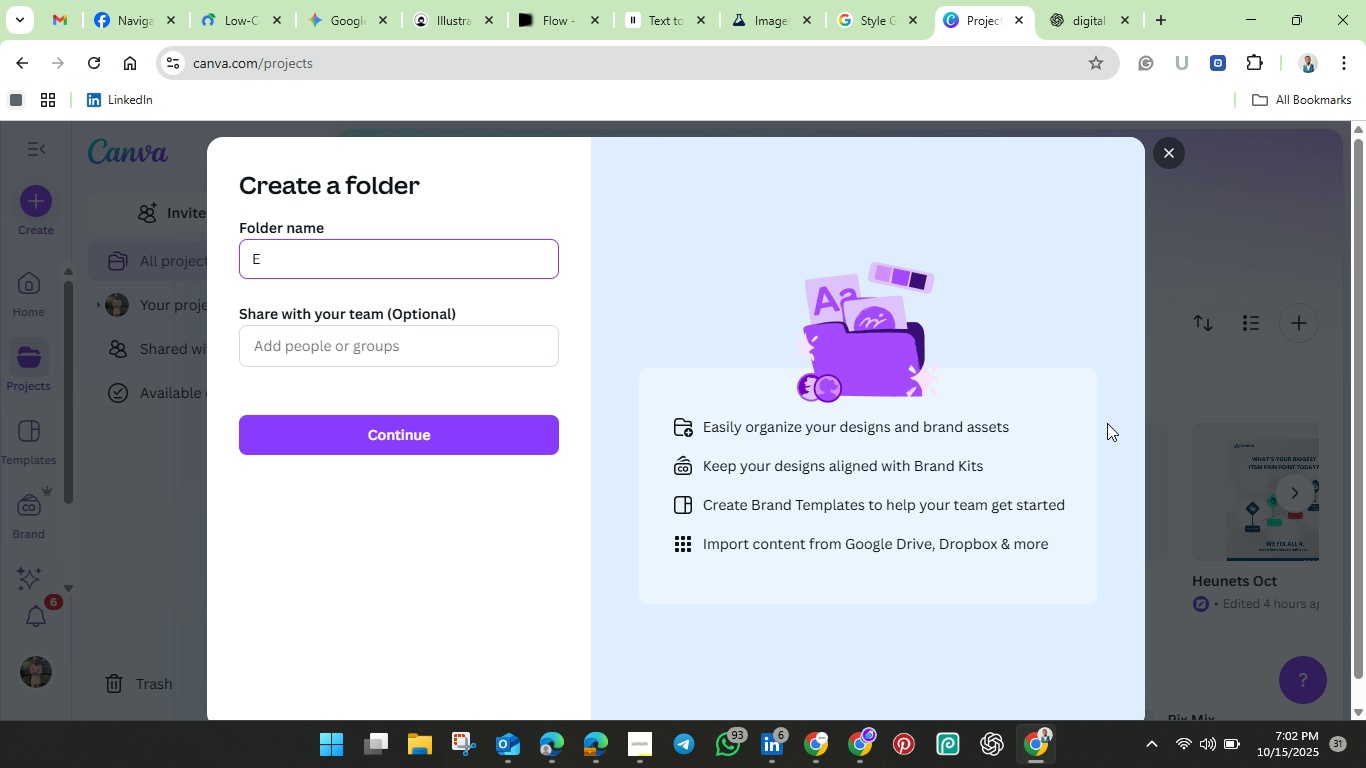 
key(Control+Minus)
 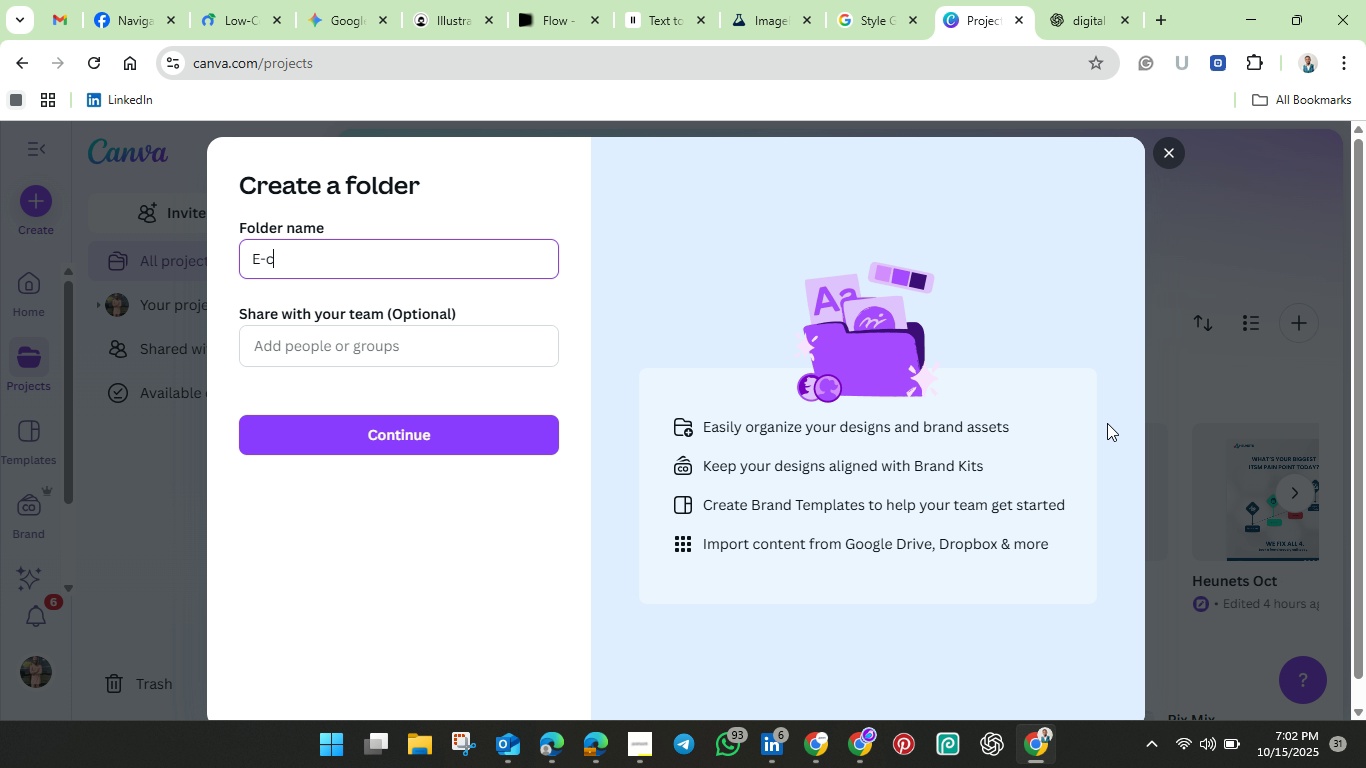 
key(Control+C)
 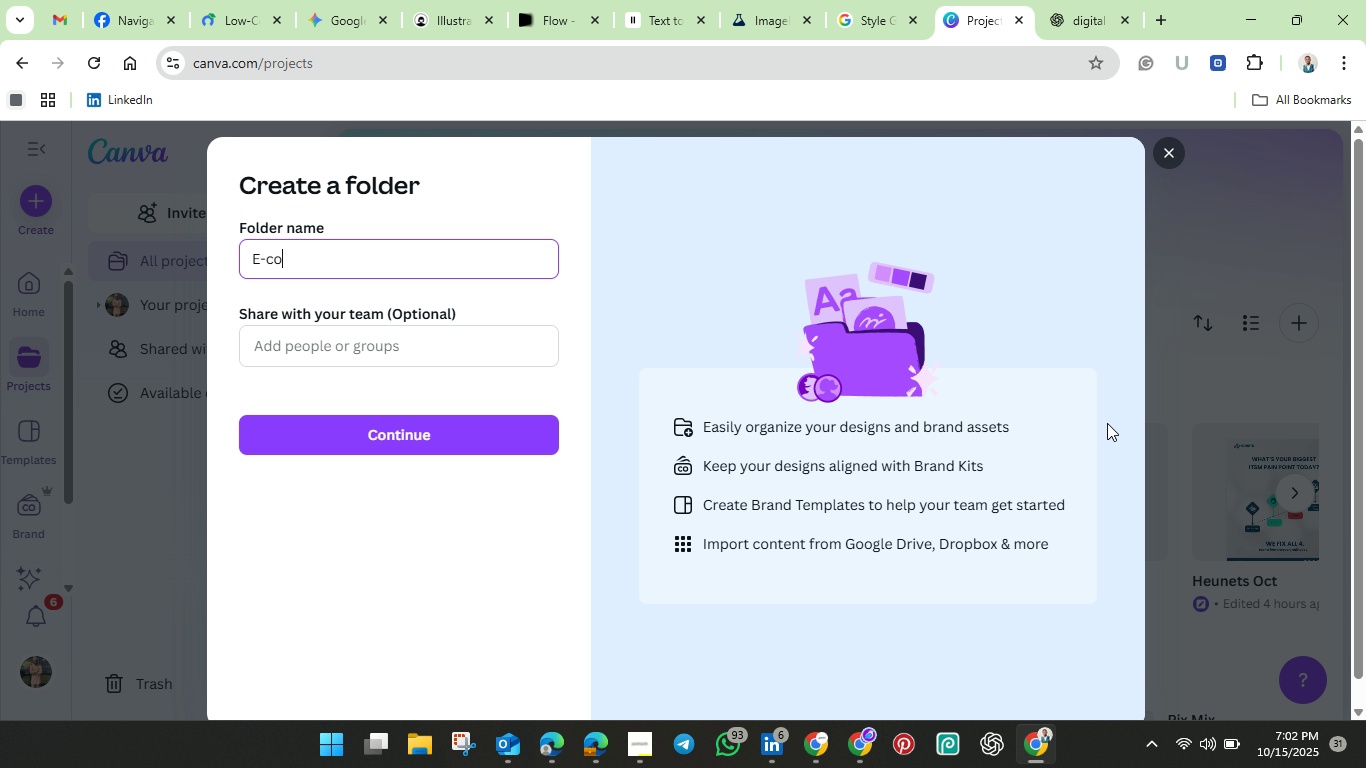 
key(Control+O)
 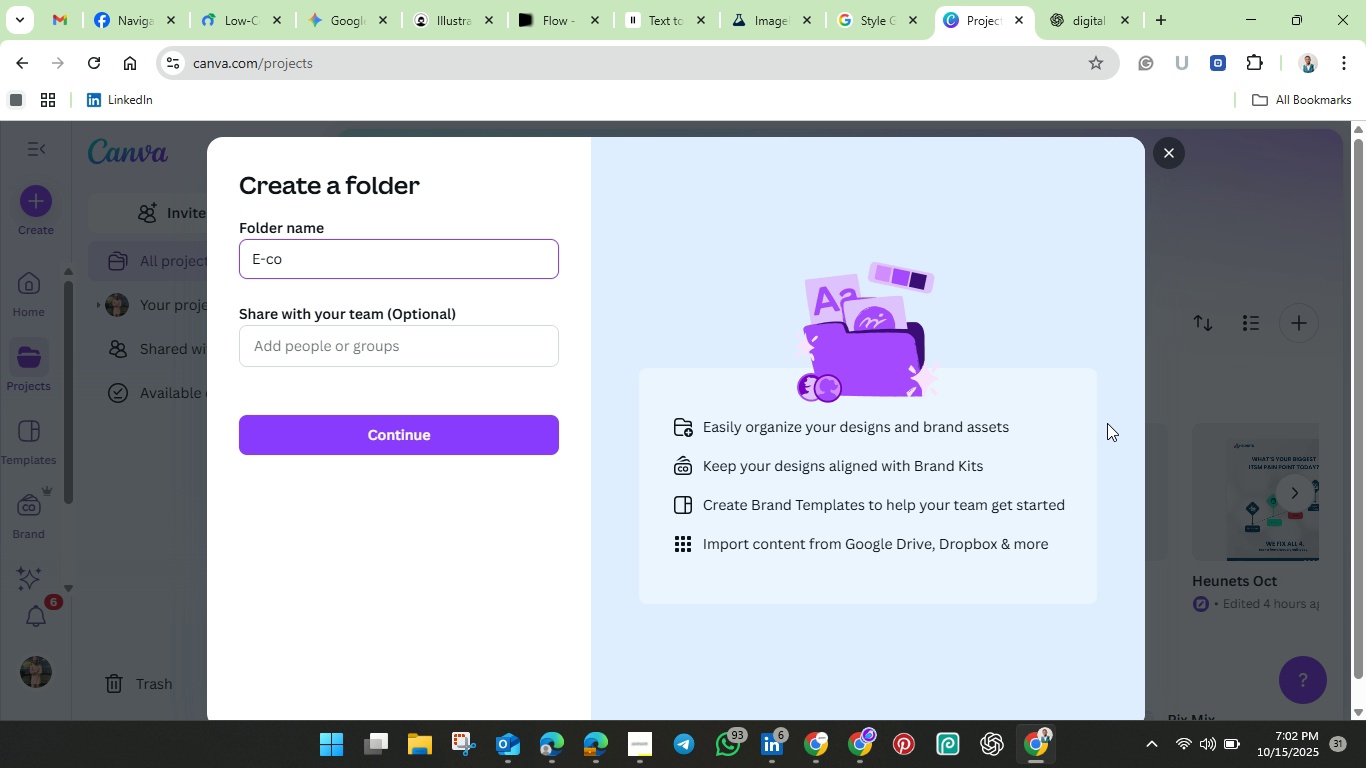 
key(Control+Backspace)
 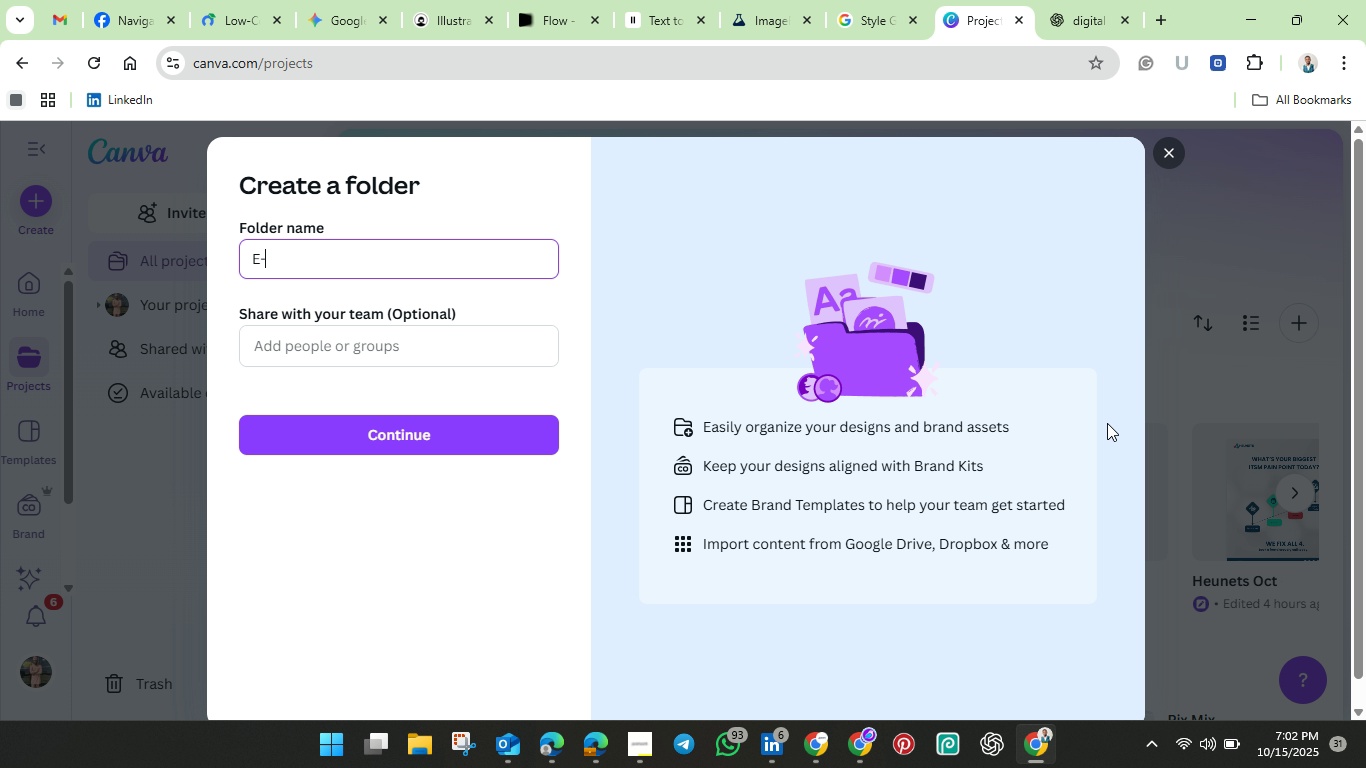 
key(Control+Backspace)
 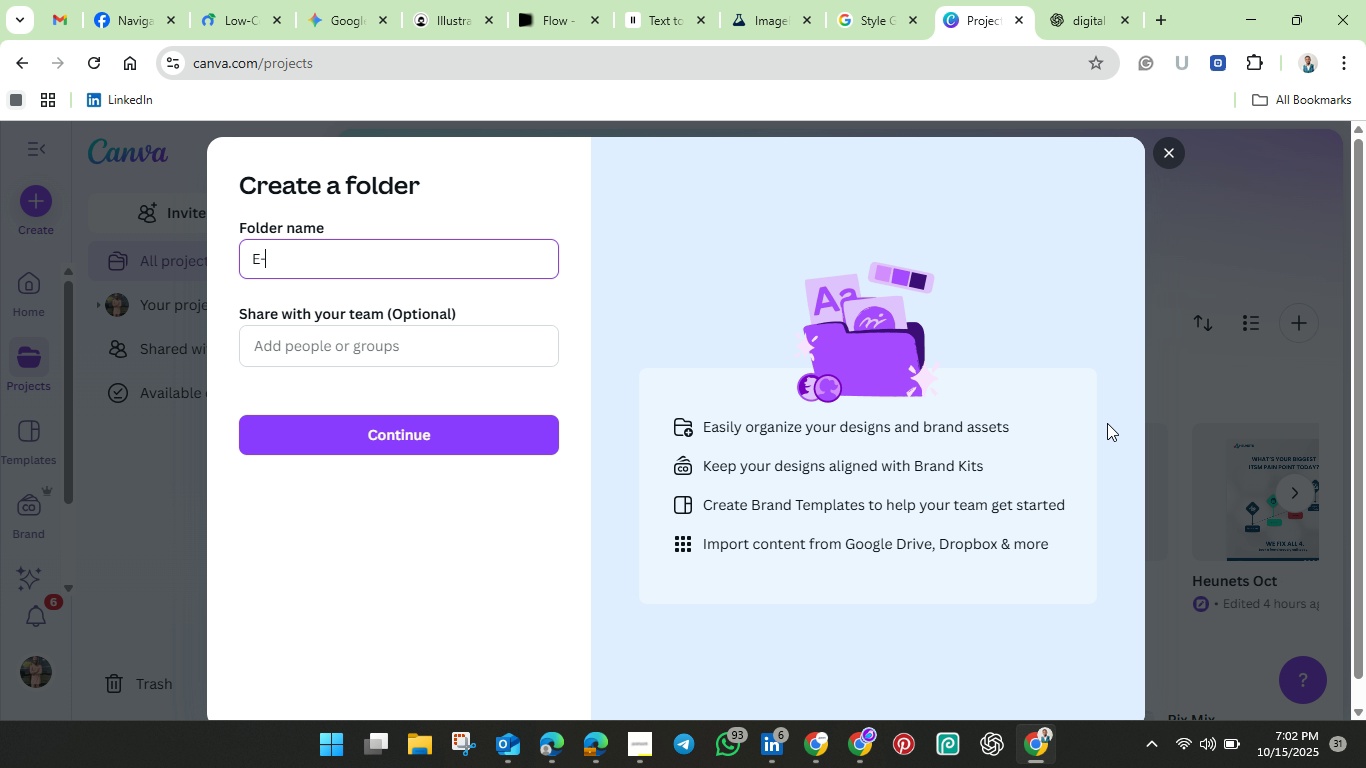 
key(Control+Shift+C)
 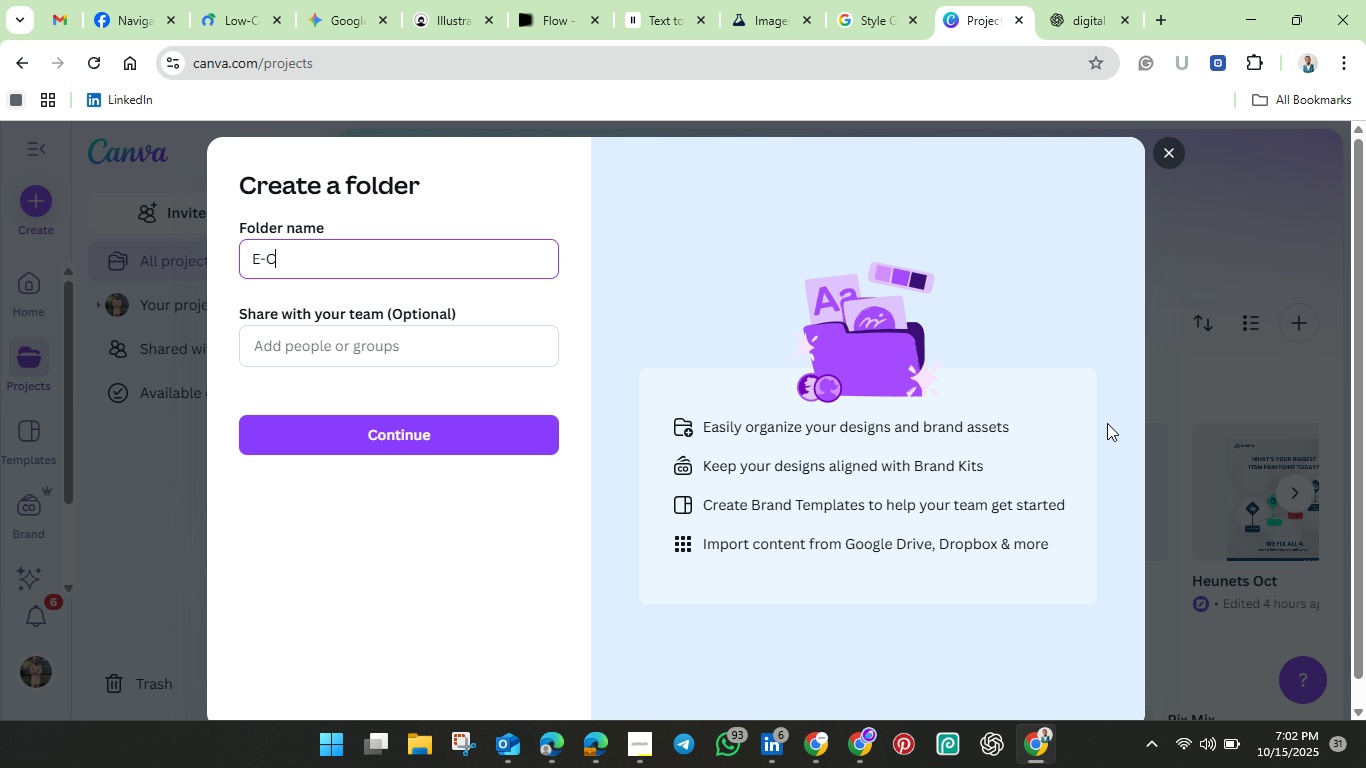 
key(Control+O)
 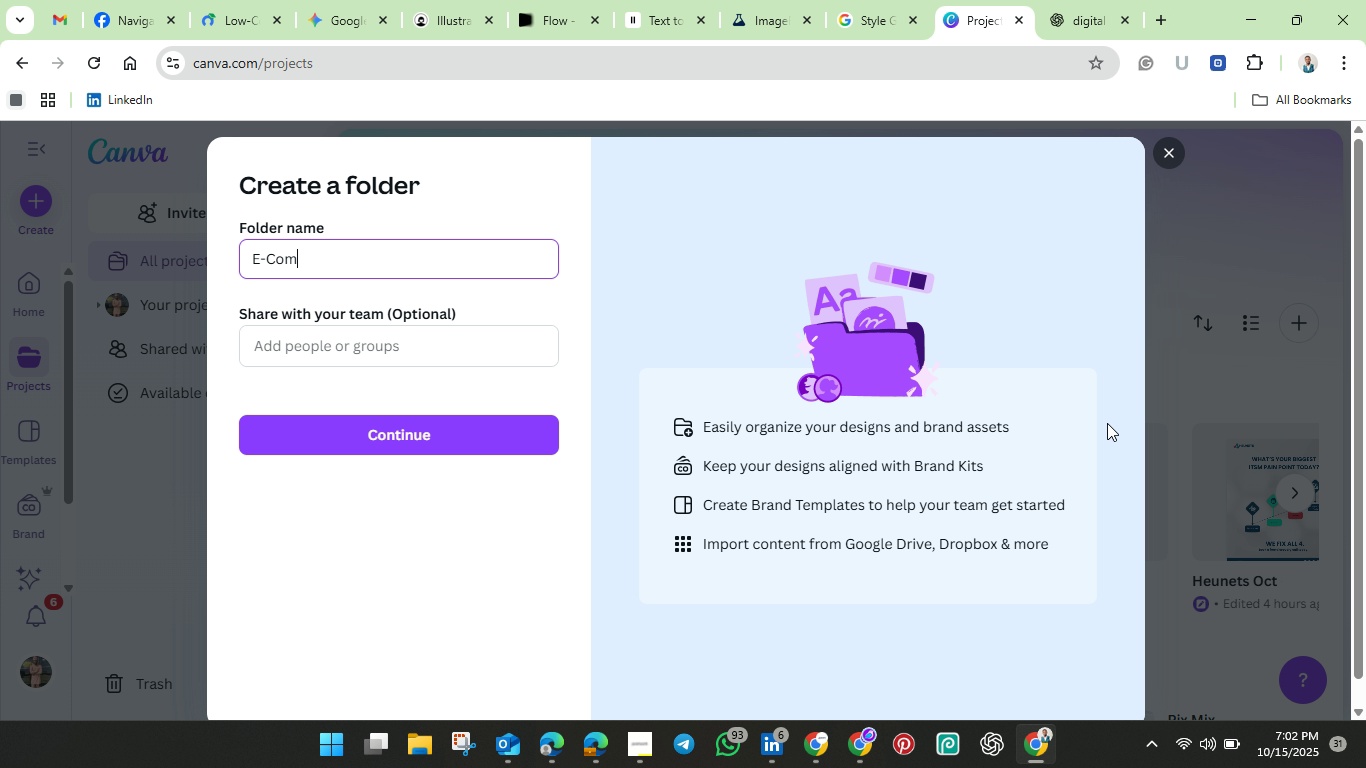 
key(Control+M)
 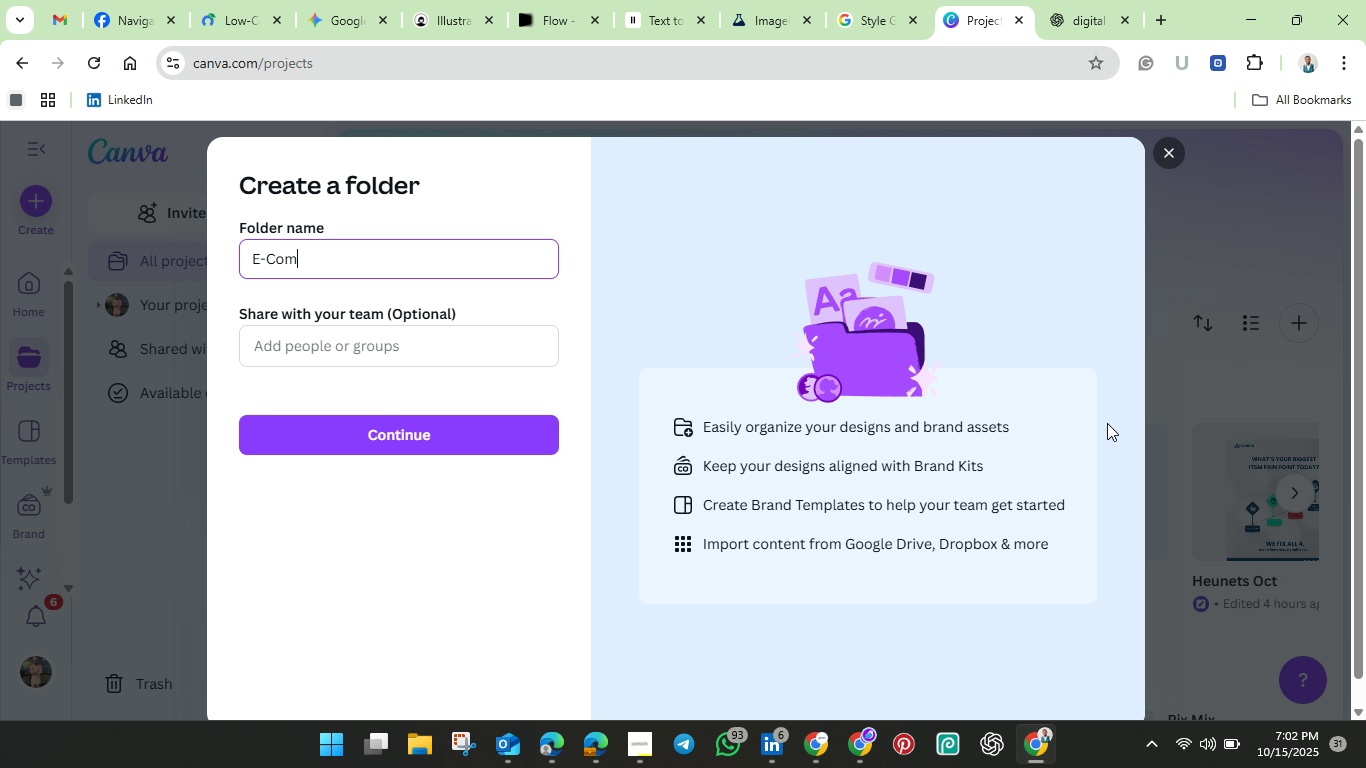 
key(Control+M)
 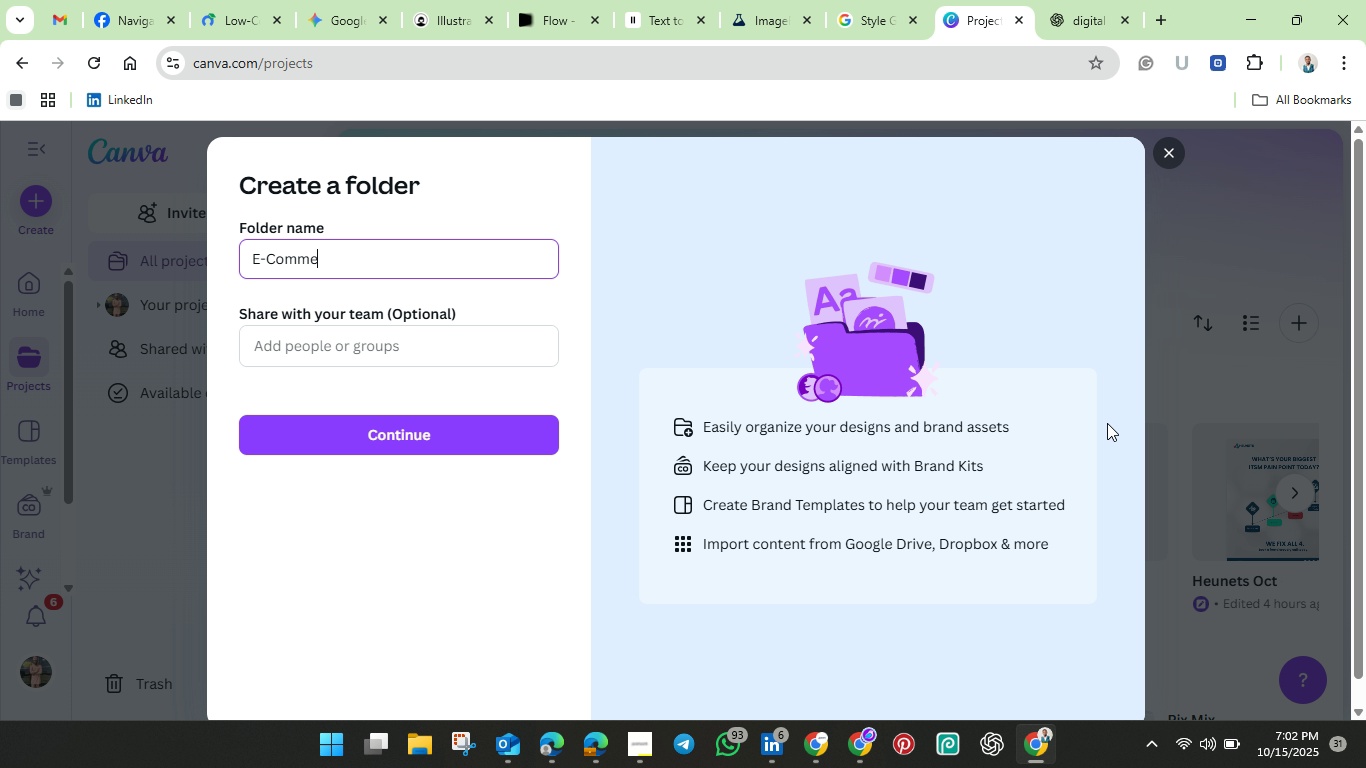 
key(Control+E)
 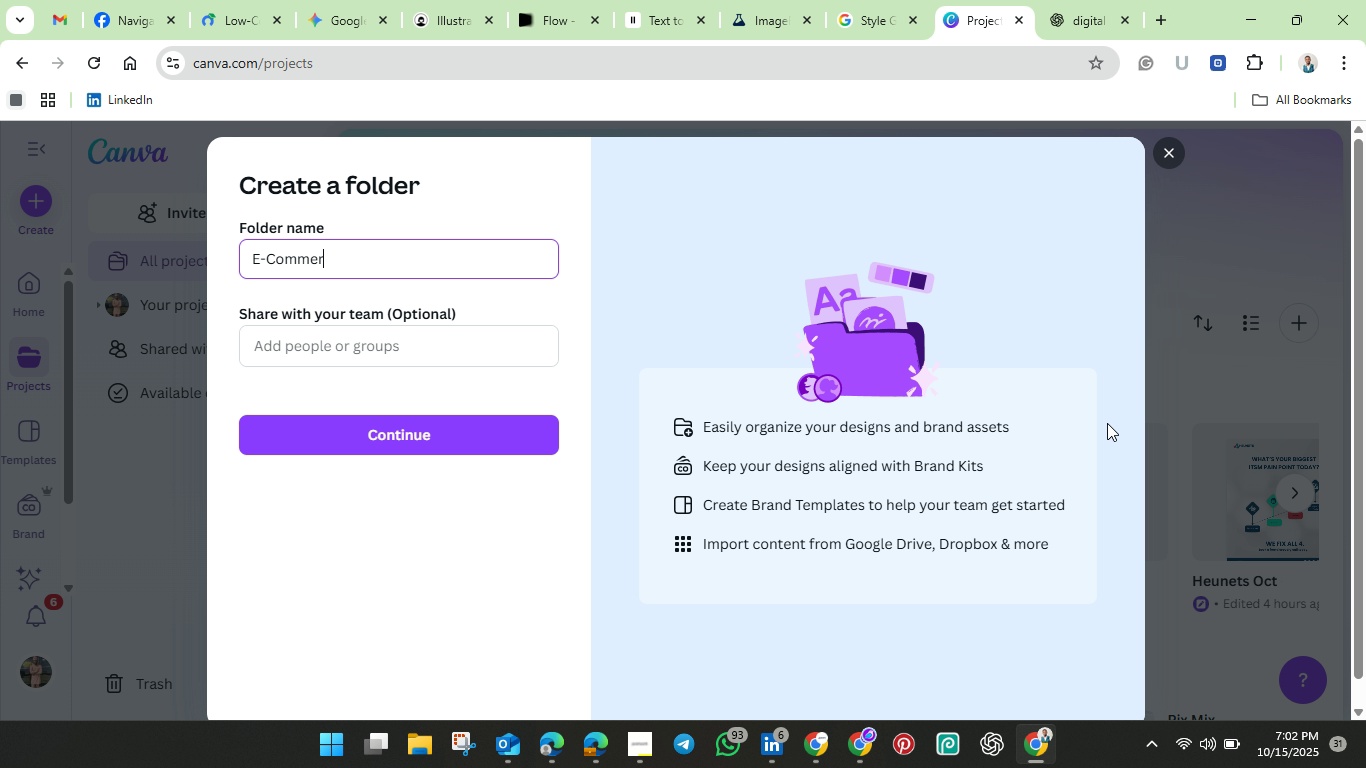 
key(Control+R)
 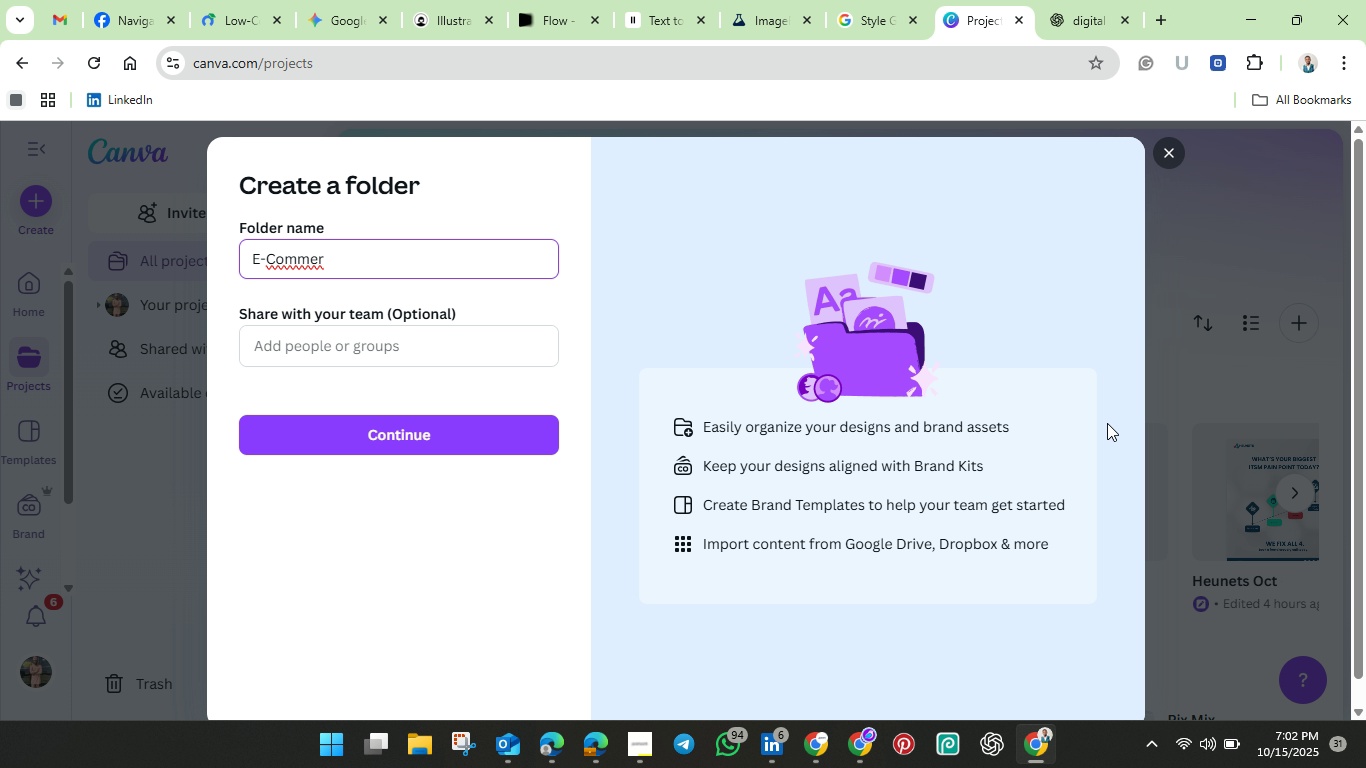 
wait(5.01)
 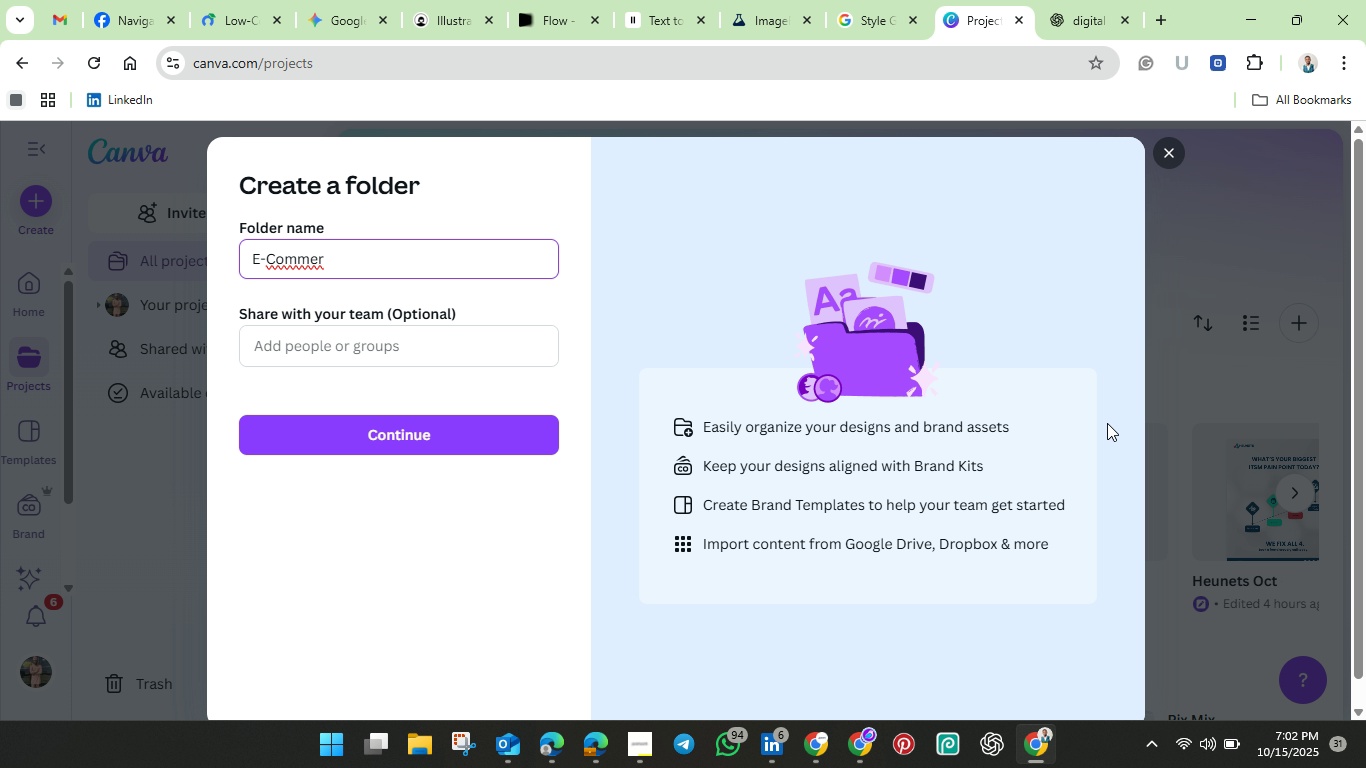 
key(Control+C)
 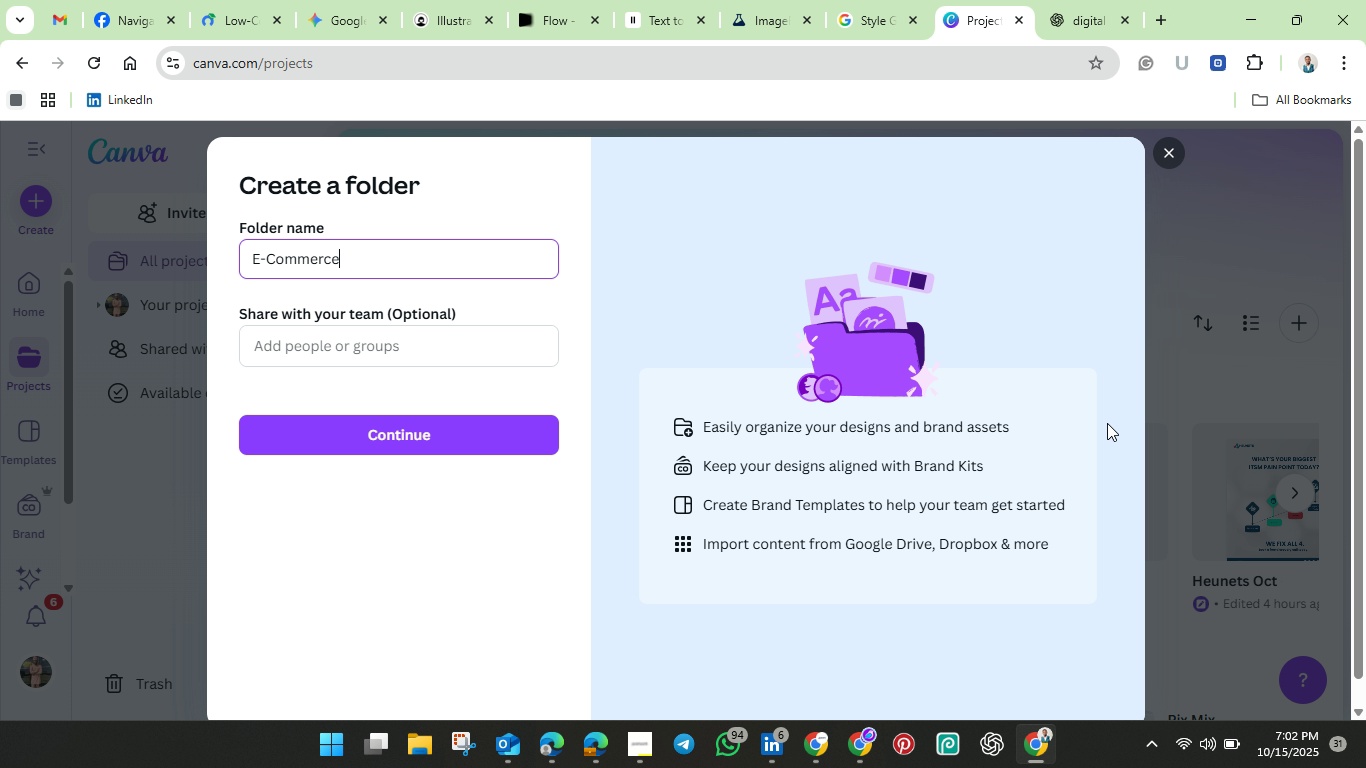 
key(Control+E)
 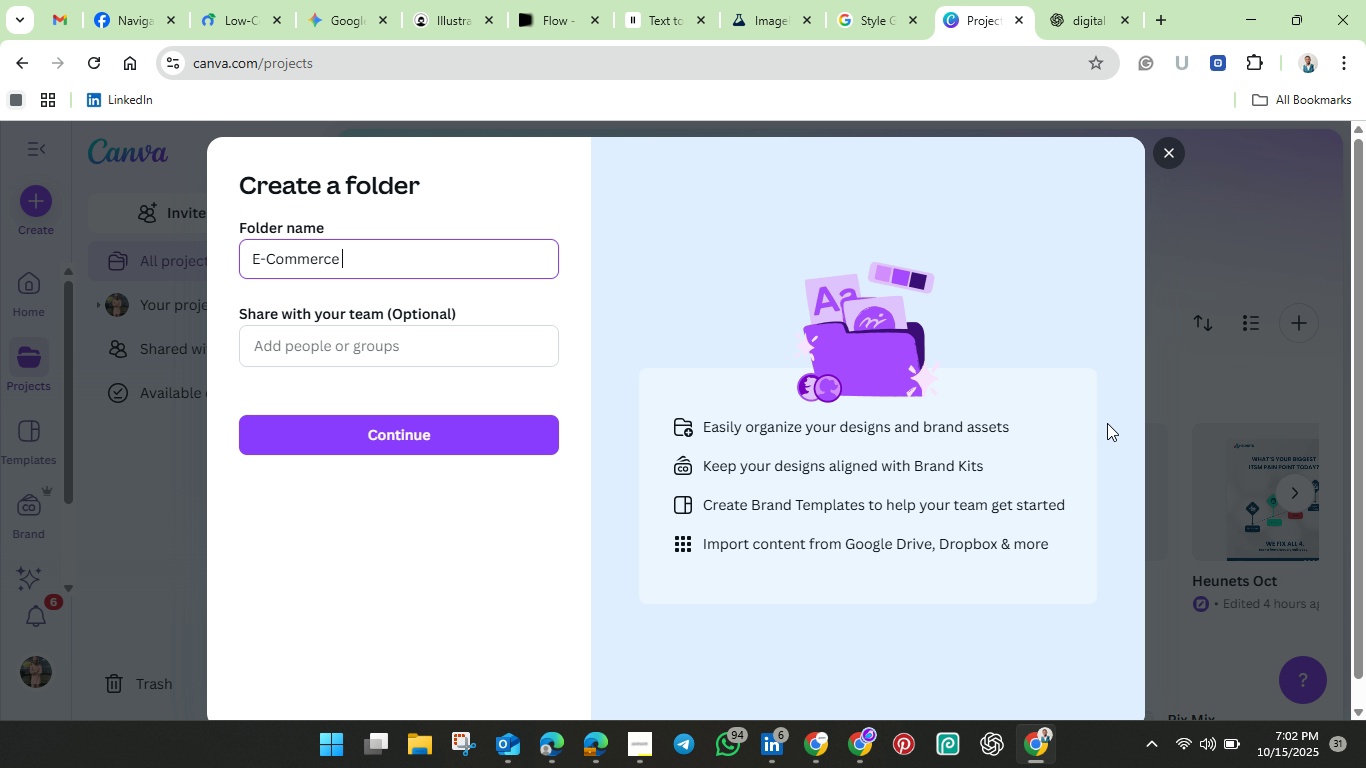 
key(Control+Space)
 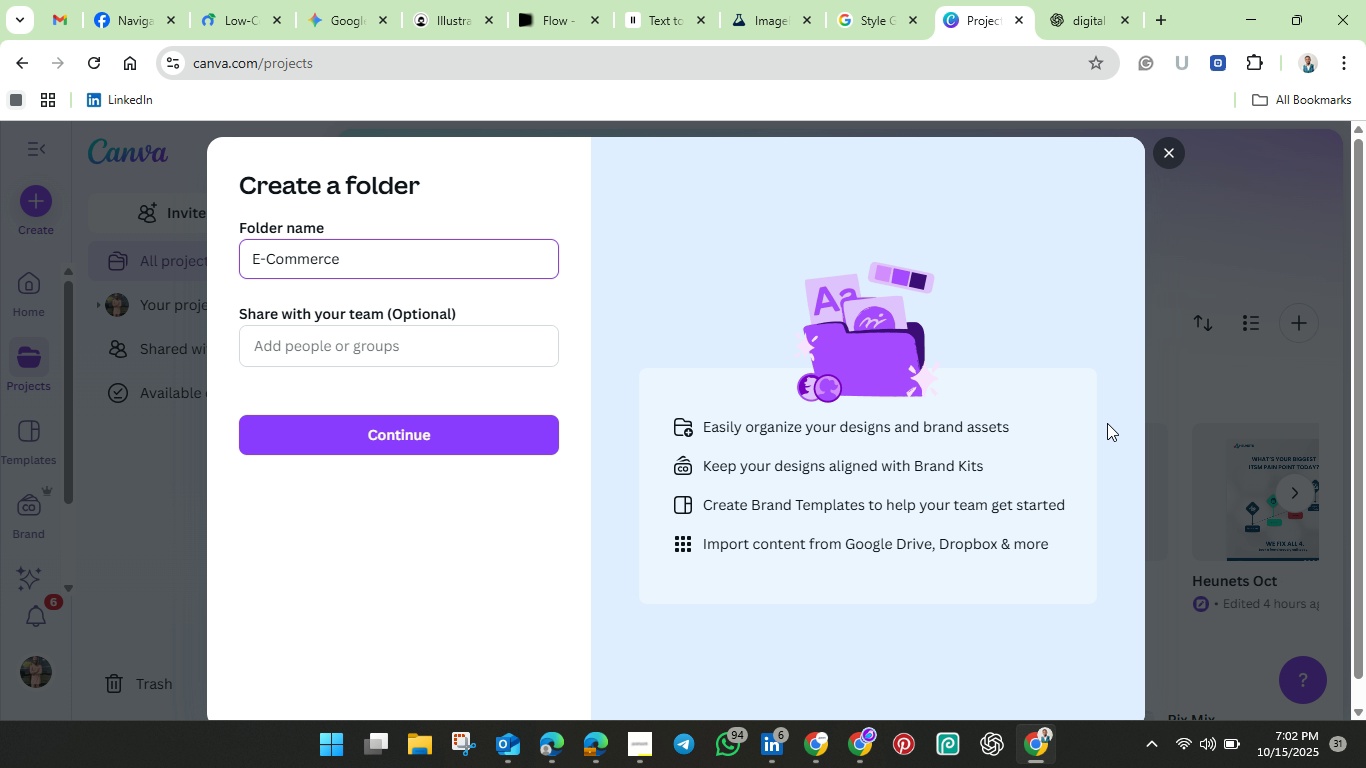 
key(Control+Shift+T)
 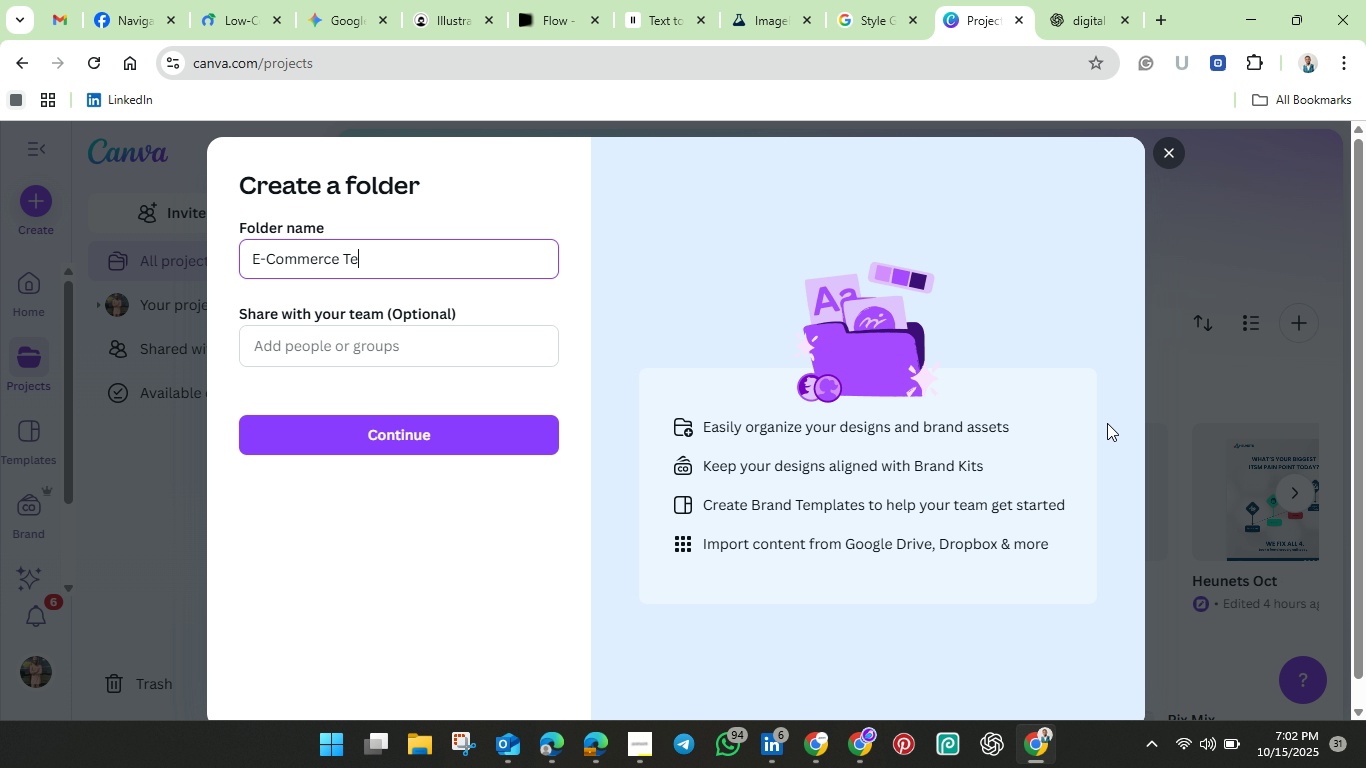 
key(Control+E)
 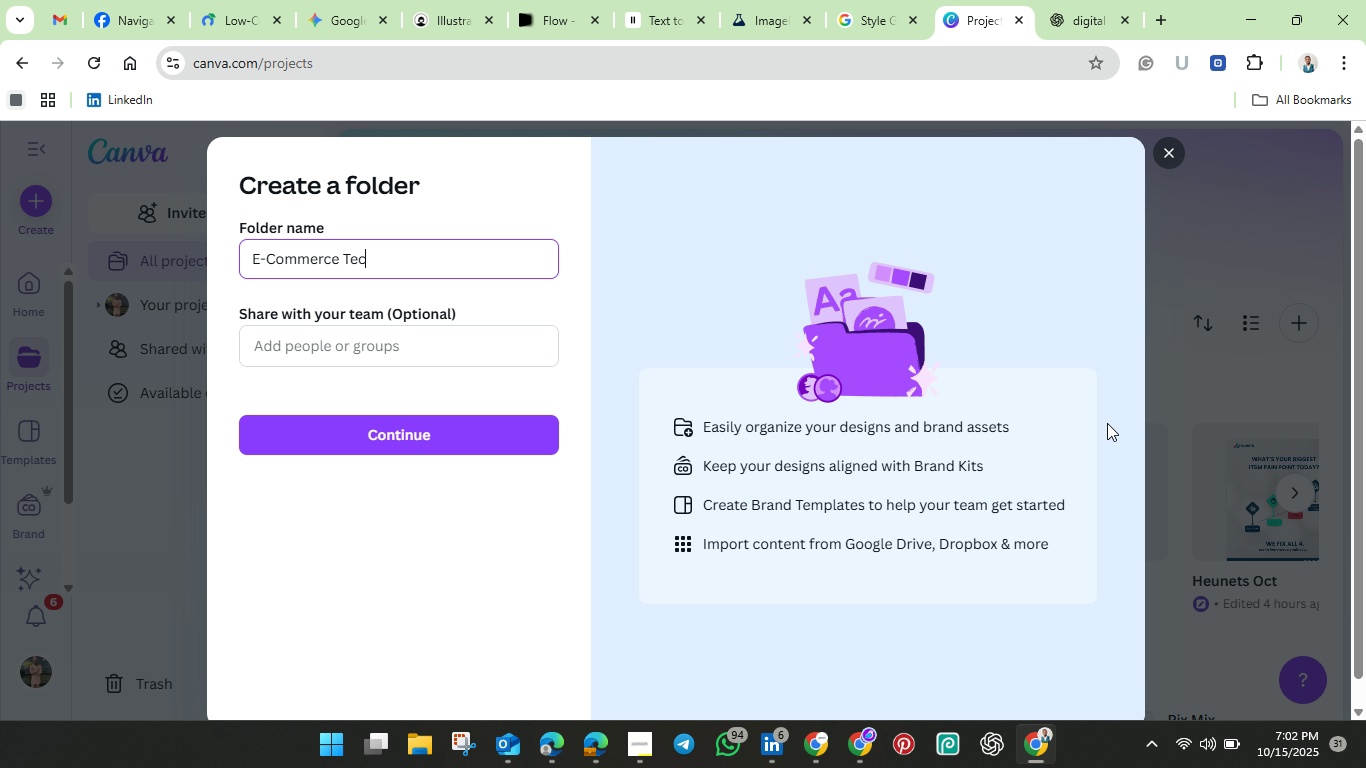 
key(Control+C)
 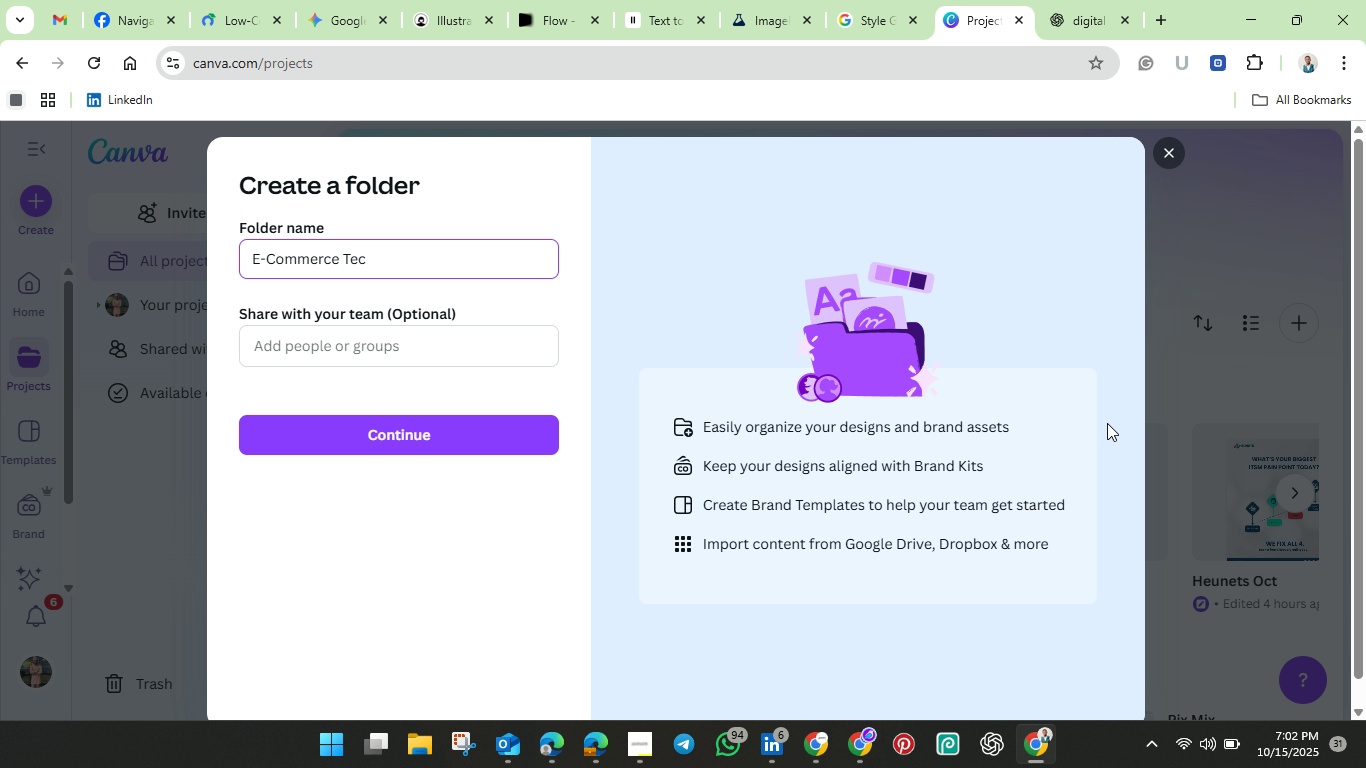 
key(Control+H)
 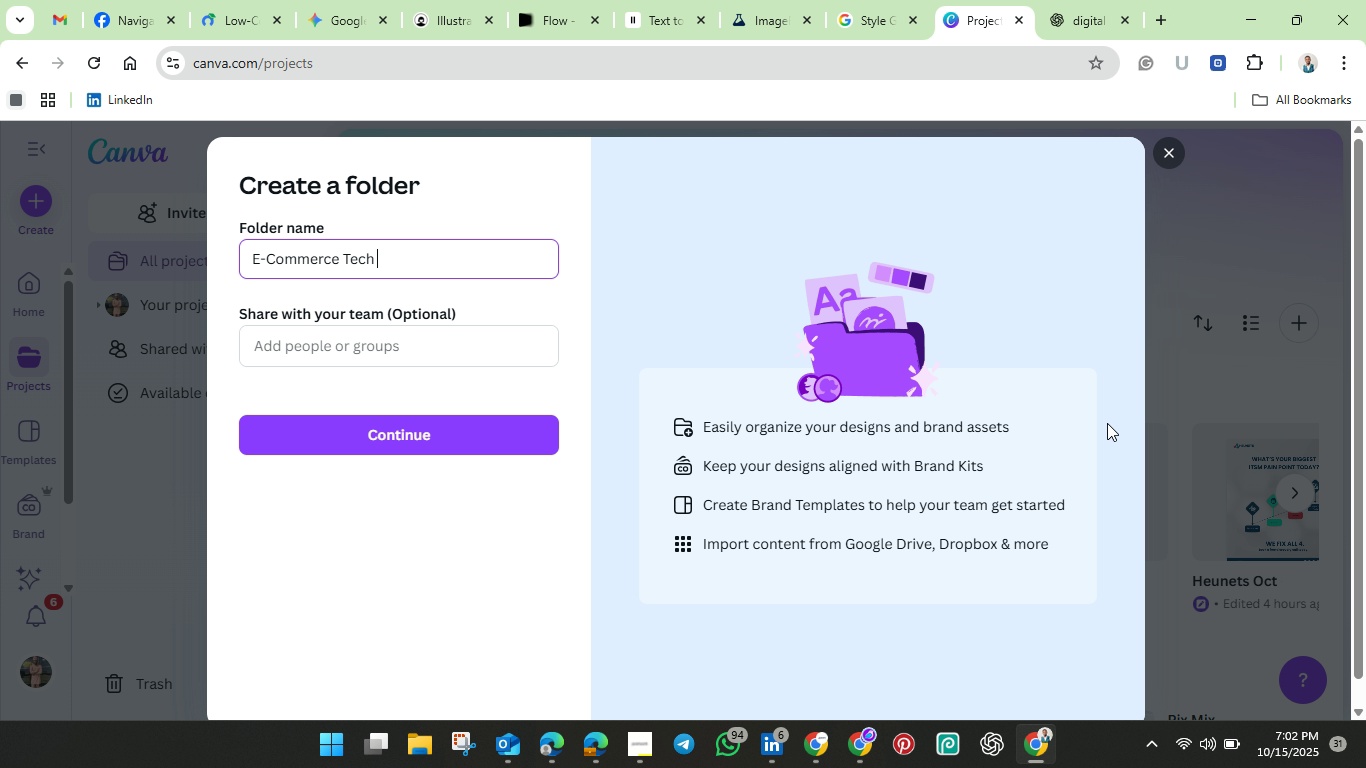 
key(Control+Space)
 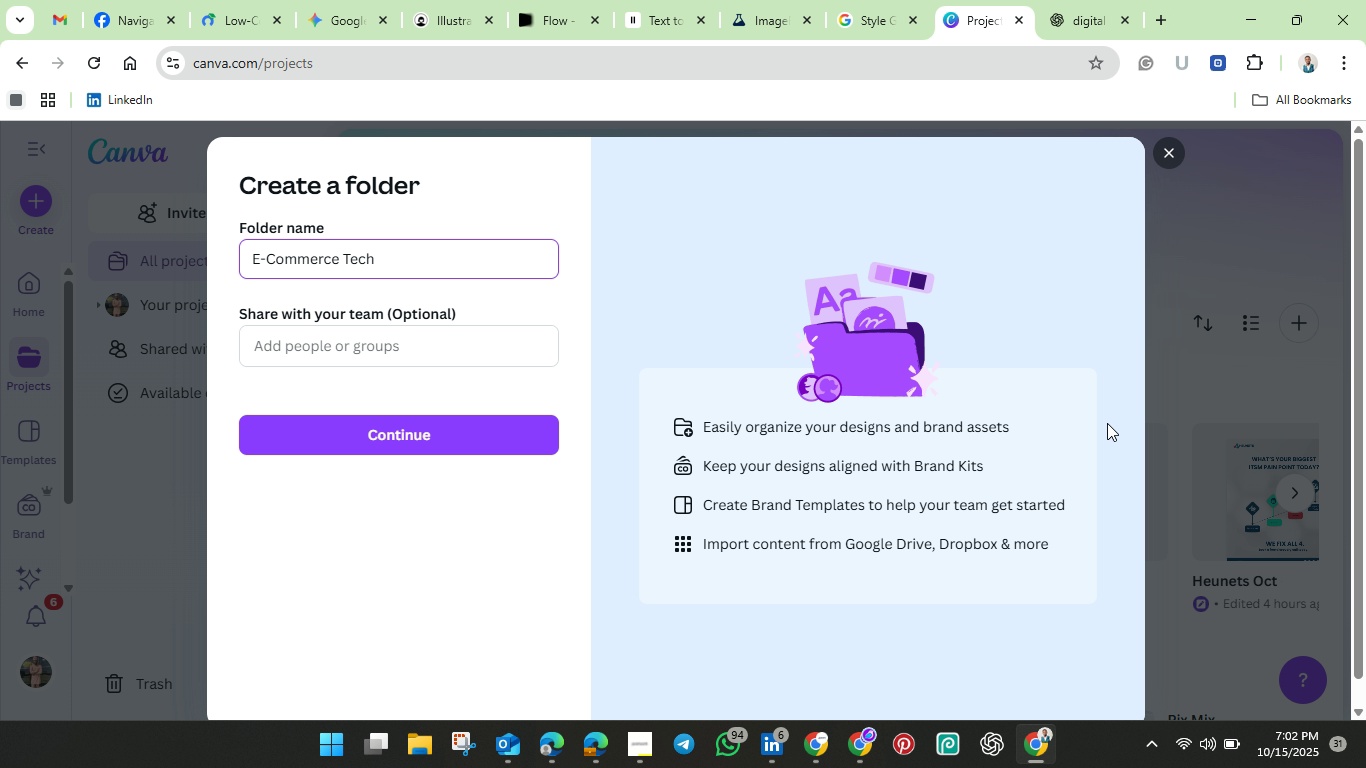 
key(Control+Shift+B)
 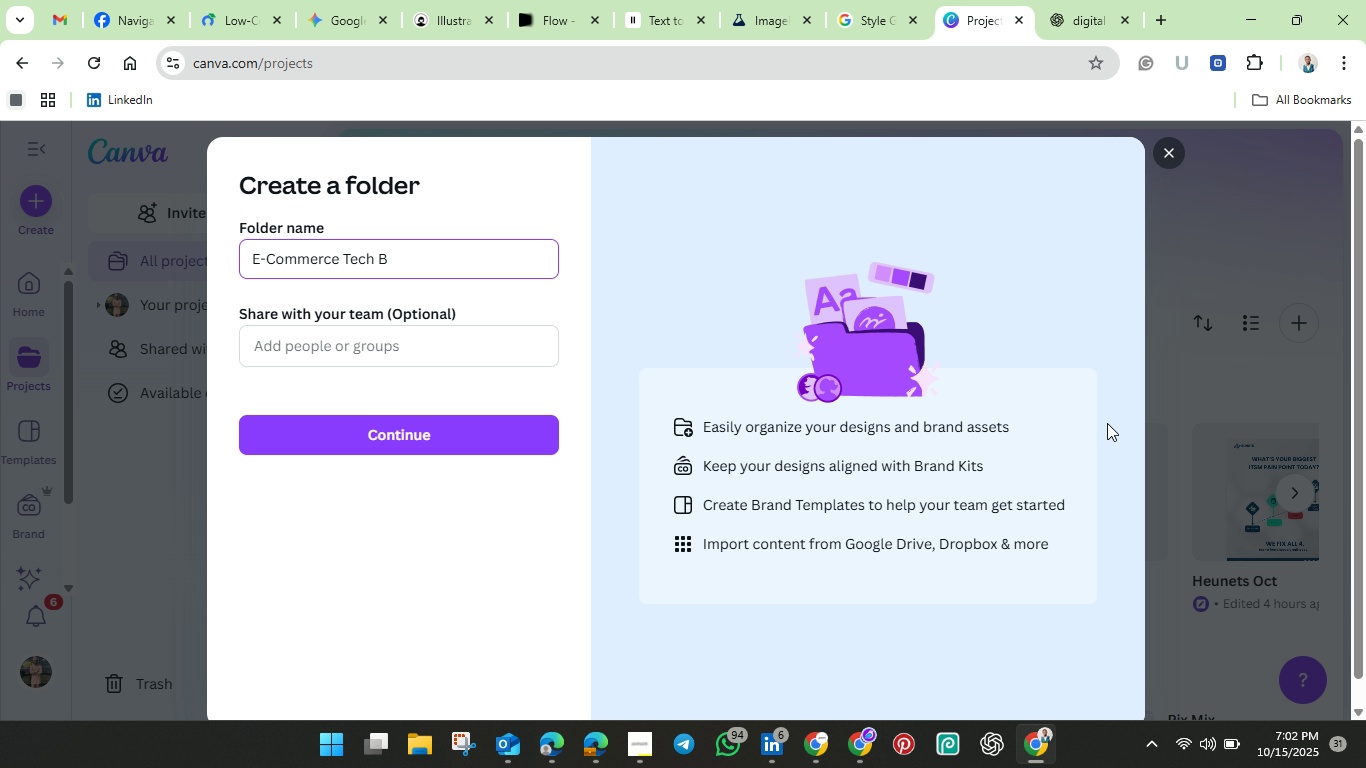 
key(Control+R)
 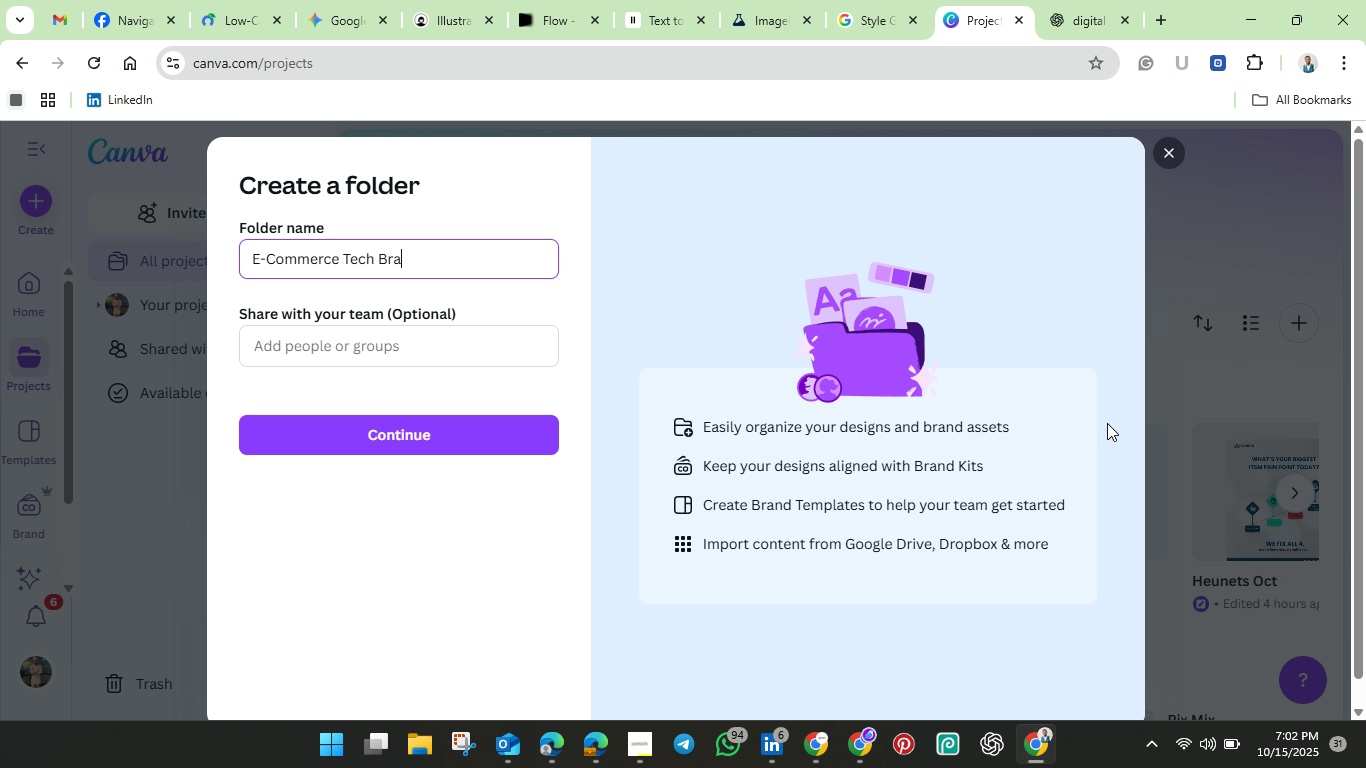 
key(Control+A)
 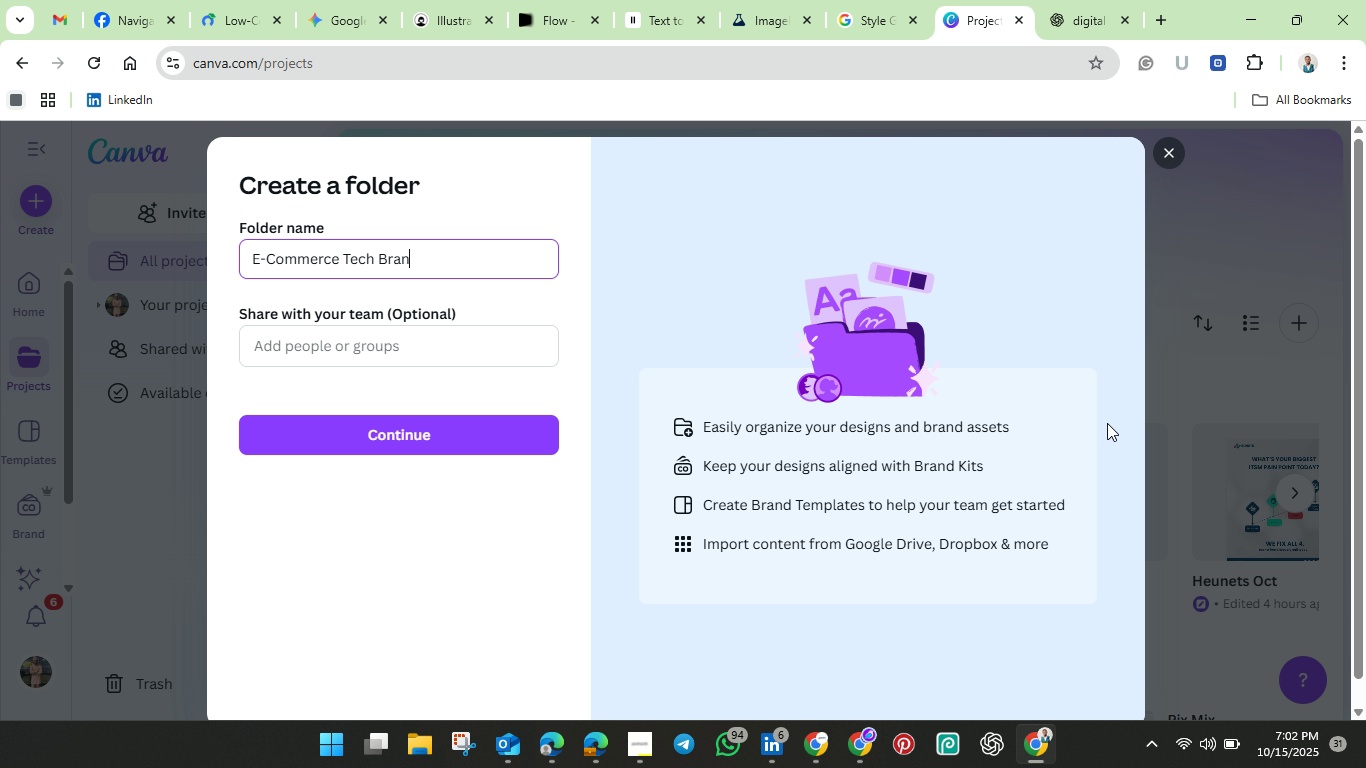 
key(Control+N)
 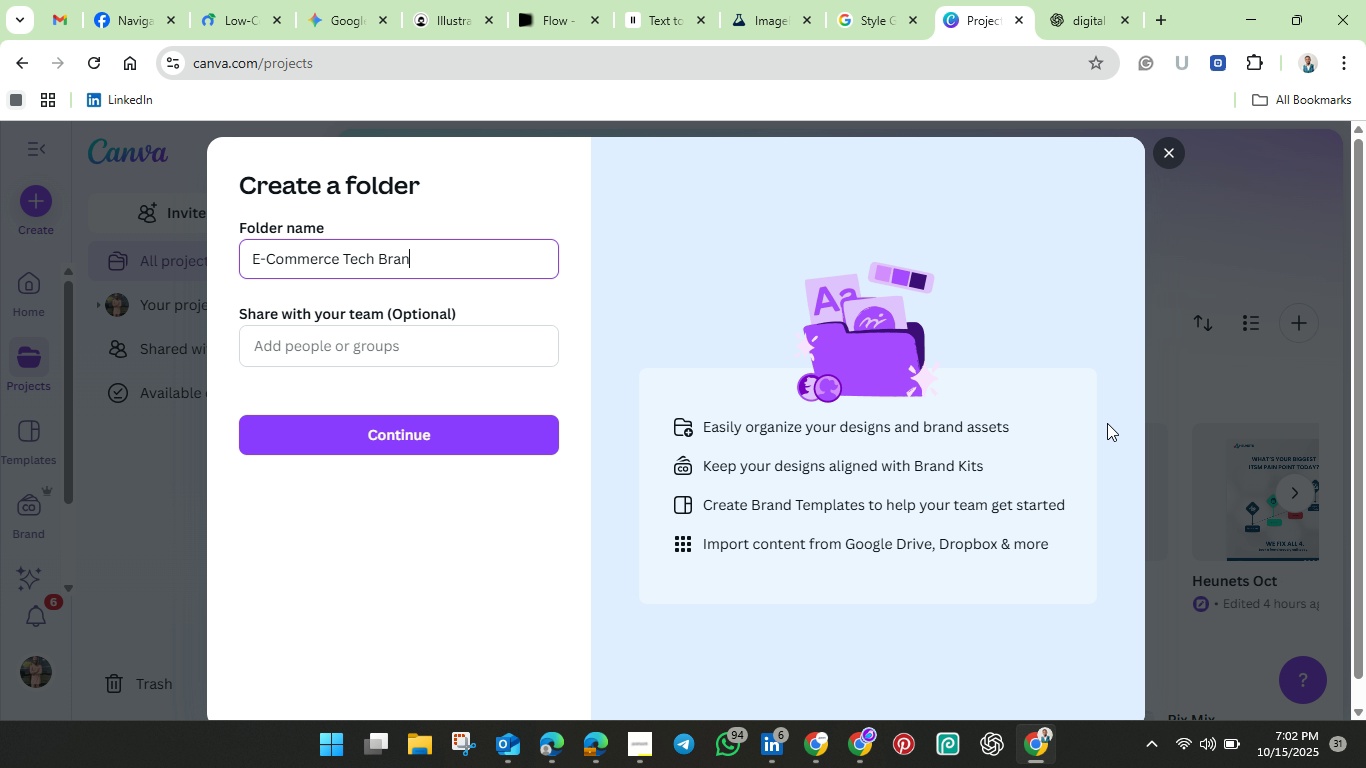 
key(Control+D)
 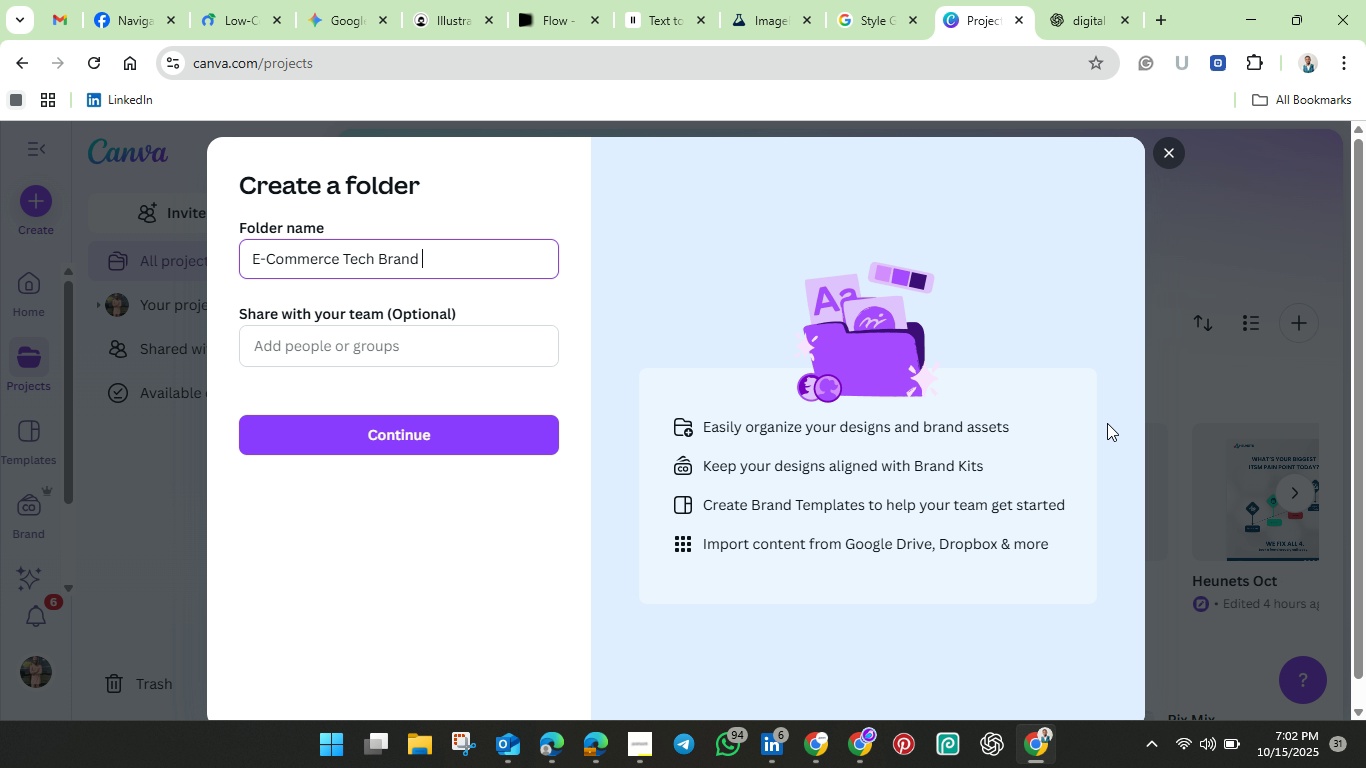 
key(Control+Space)
 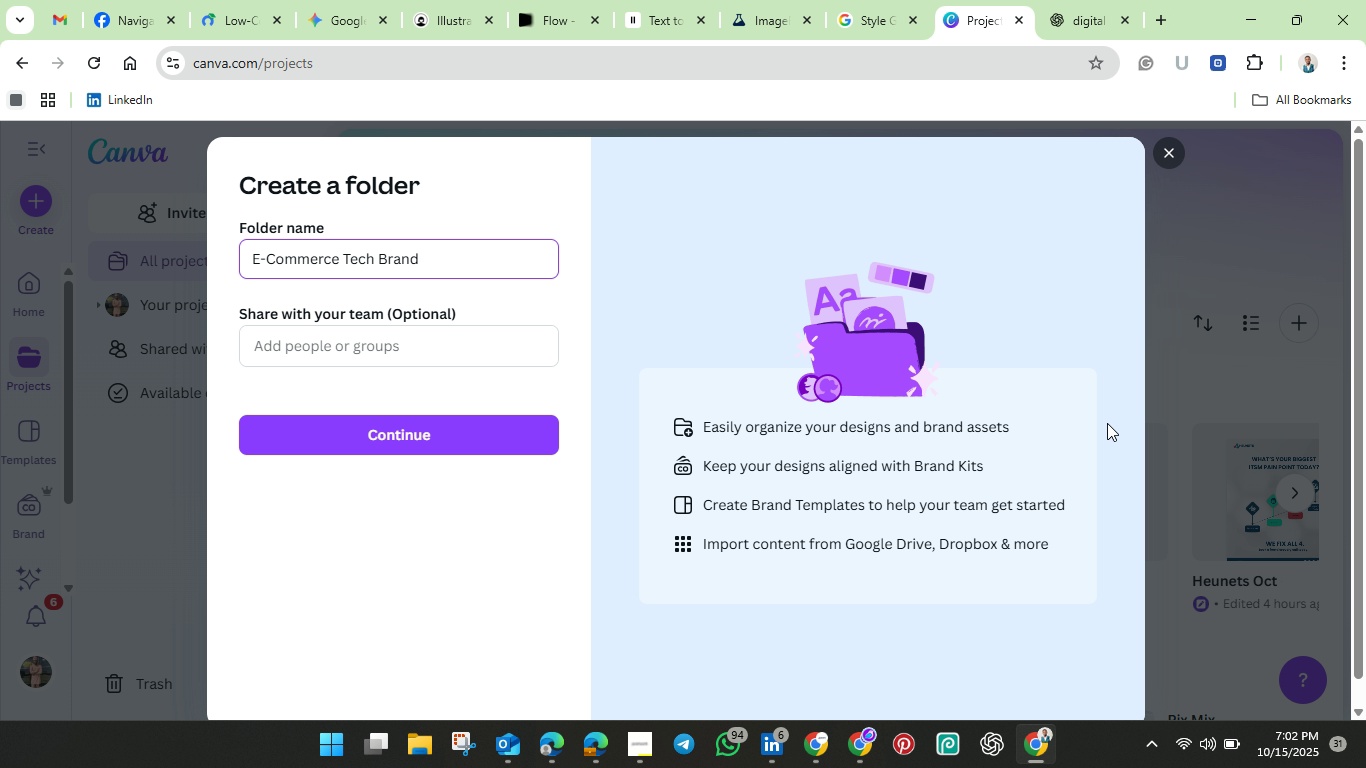 
key(Control+Shift+I)
 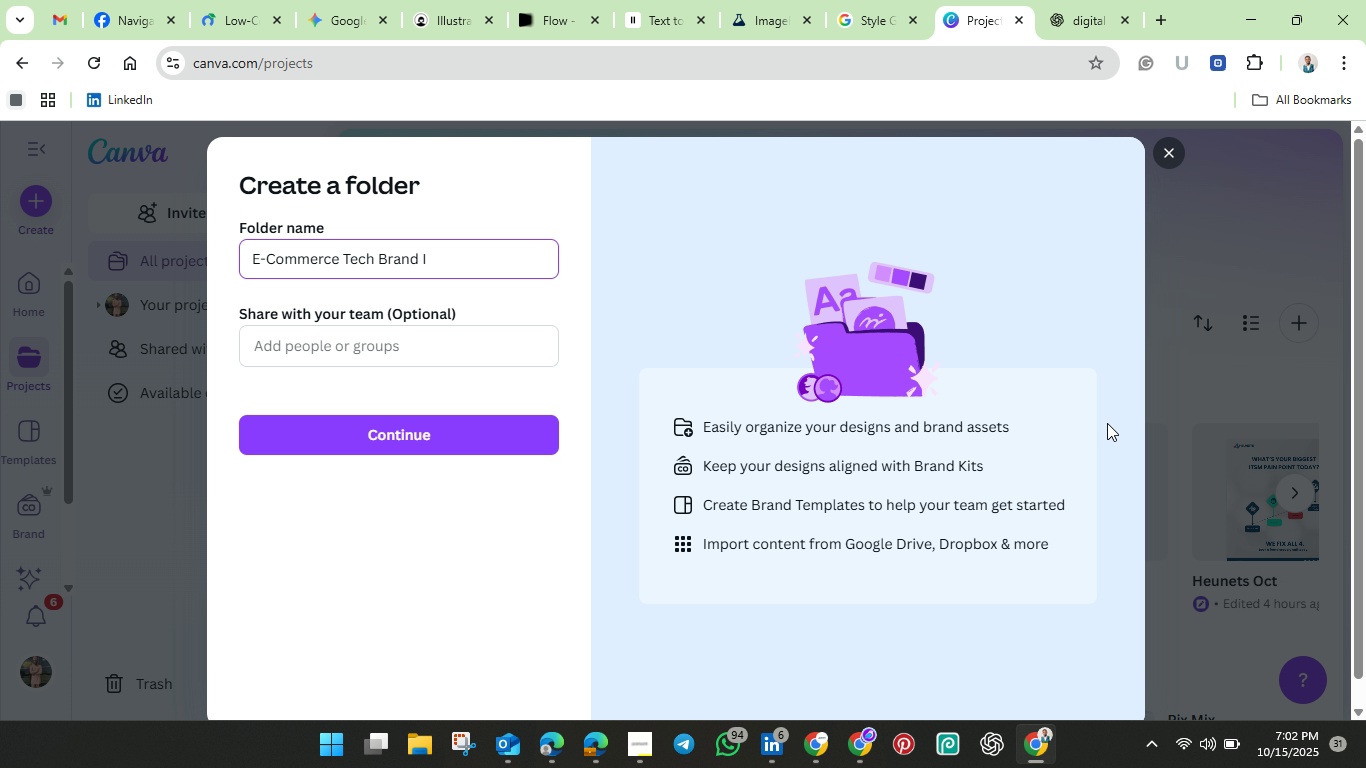 
key(Control+D)
 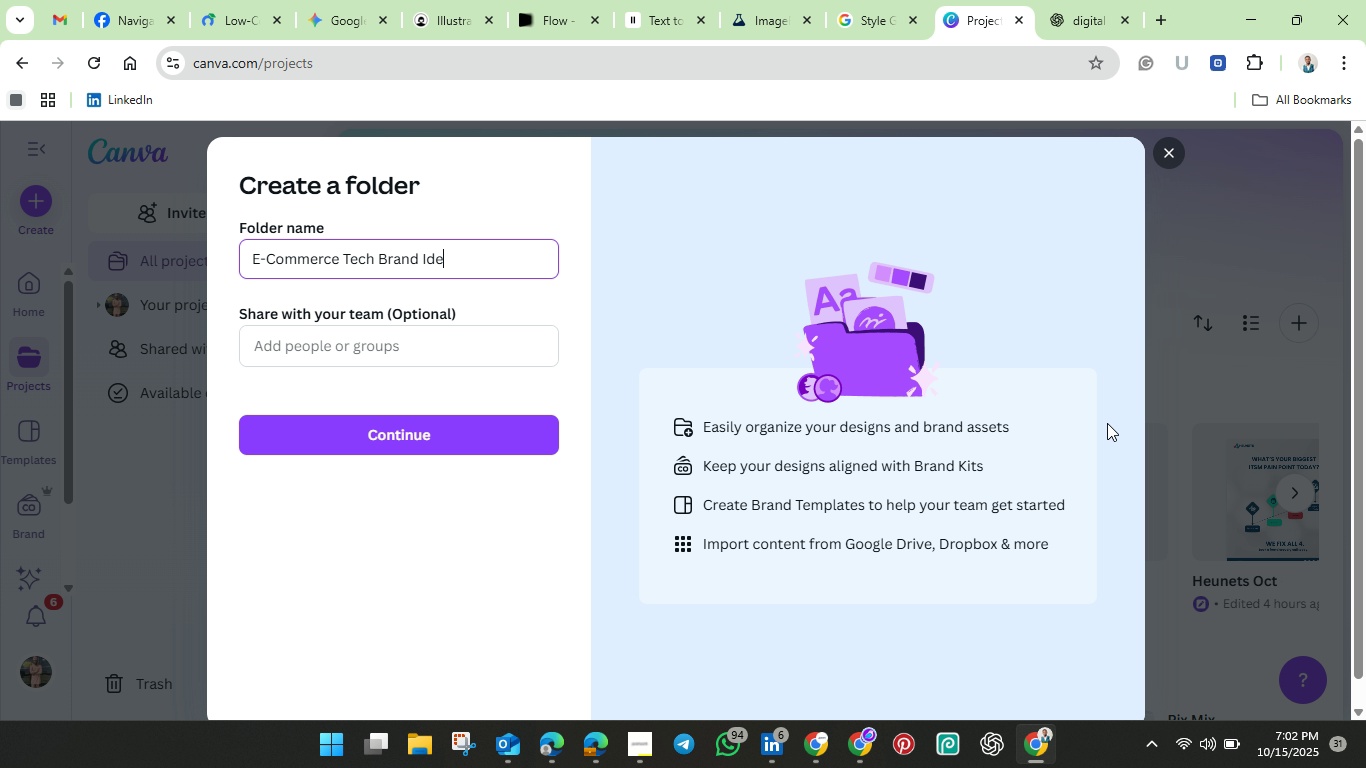 
key(Control+E)
 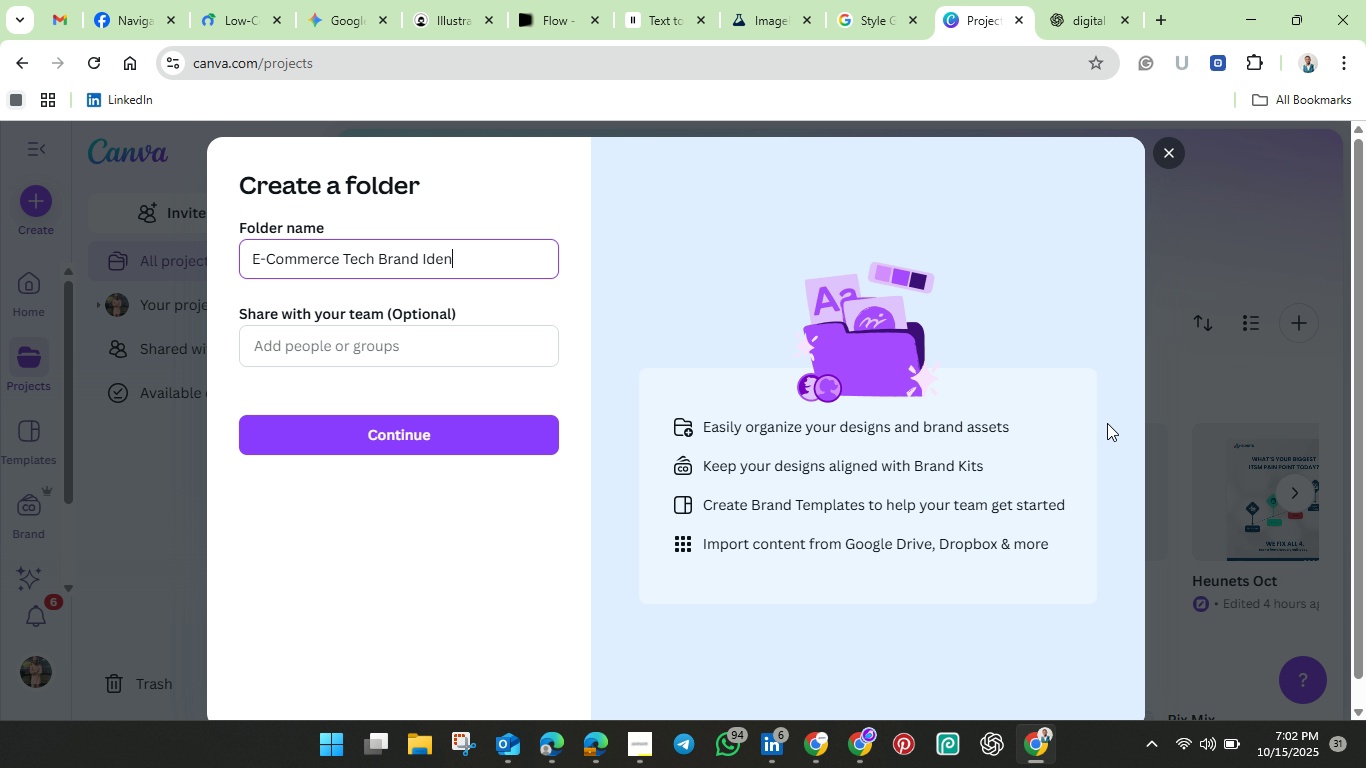 
key(Control+N)
 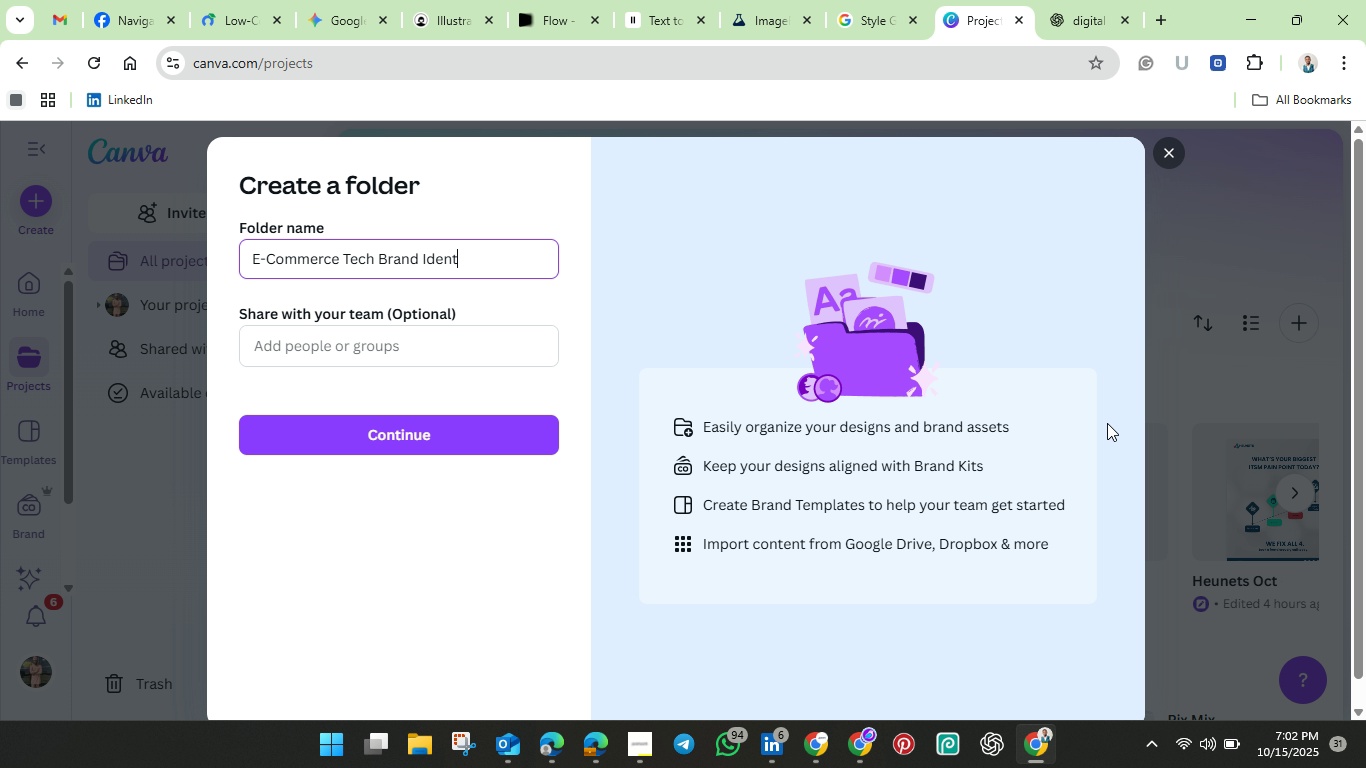 
key(Control+T)
 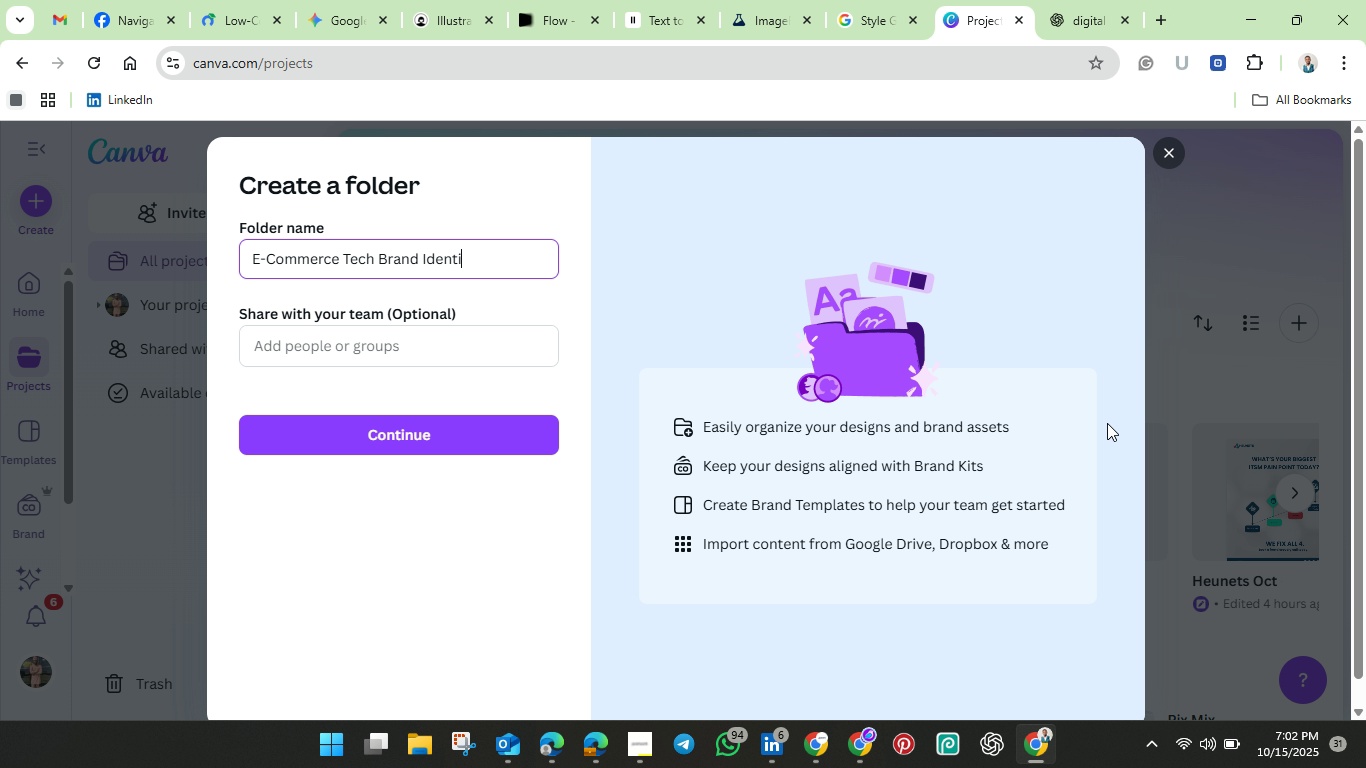 
key(Control+I)
 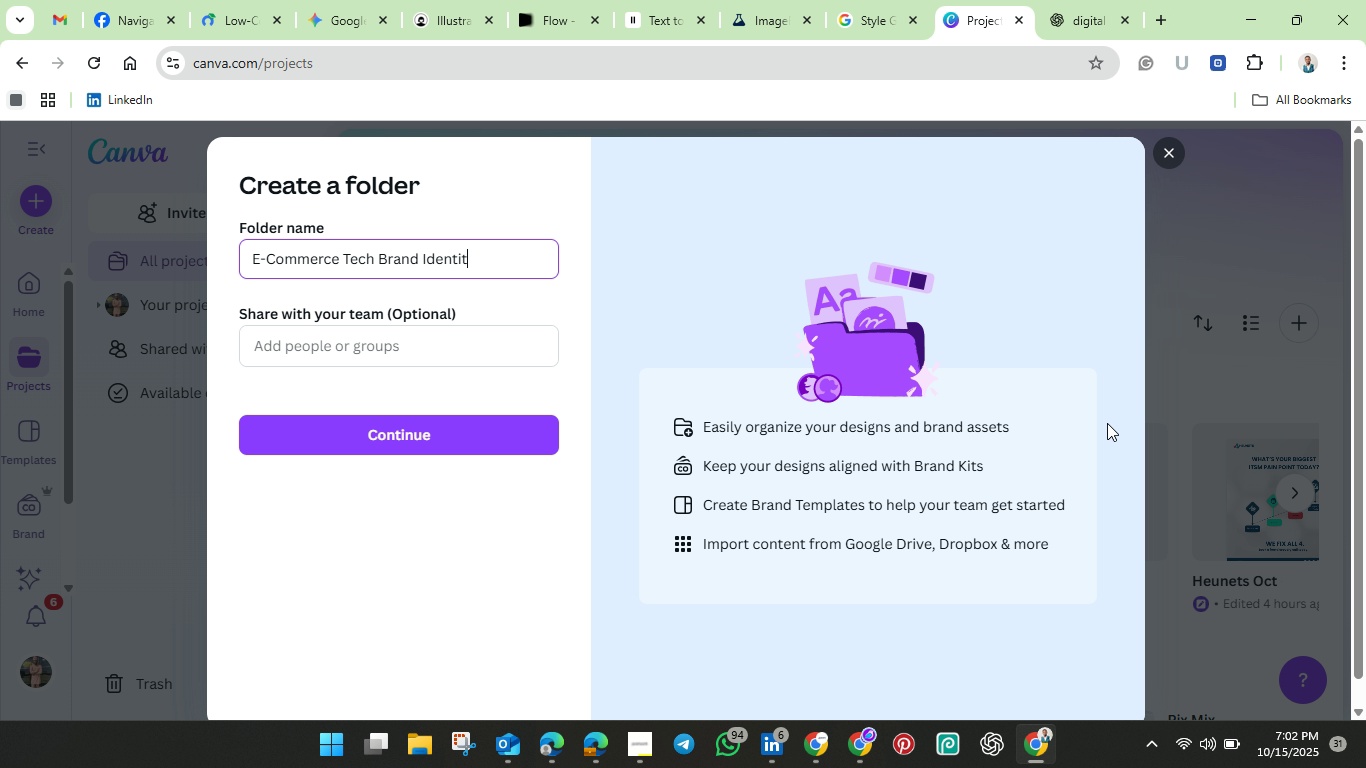 
key(Control+T)
 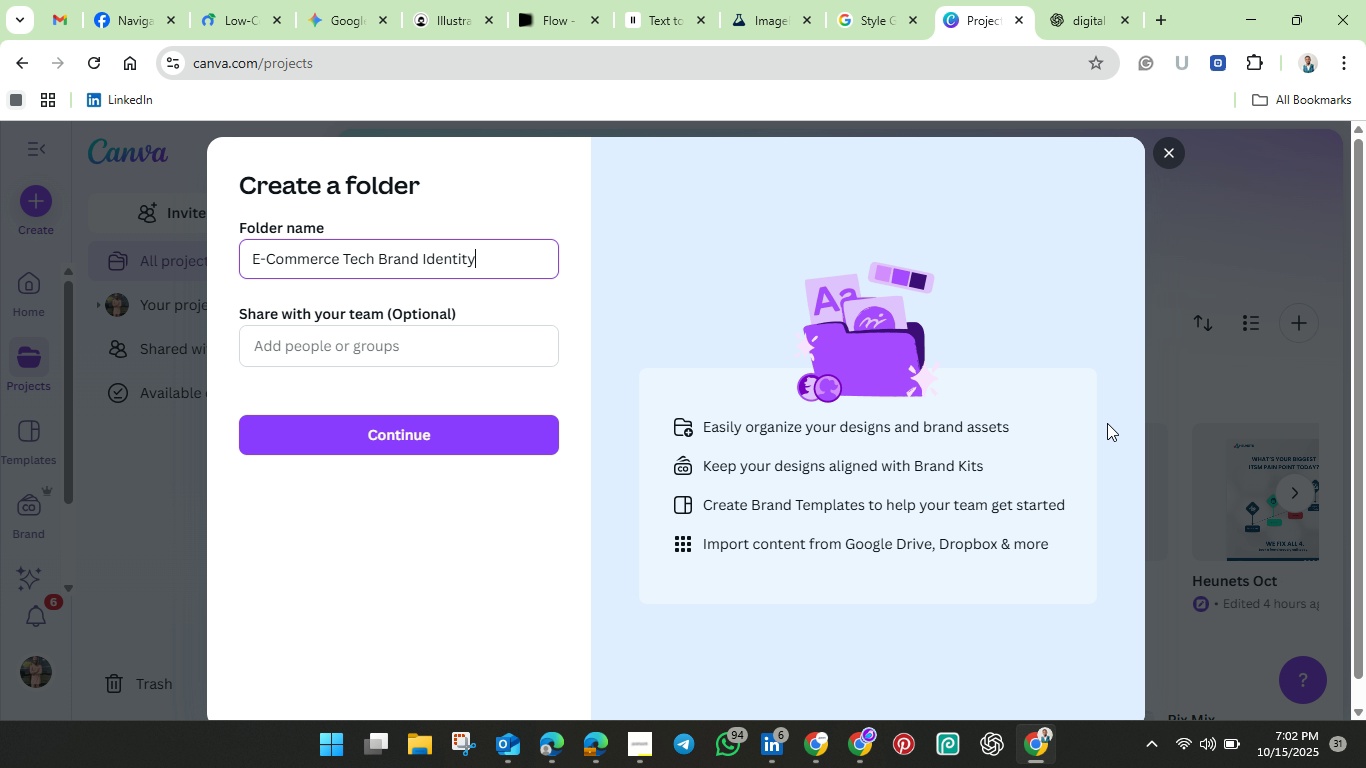 
key(Control+Y)
 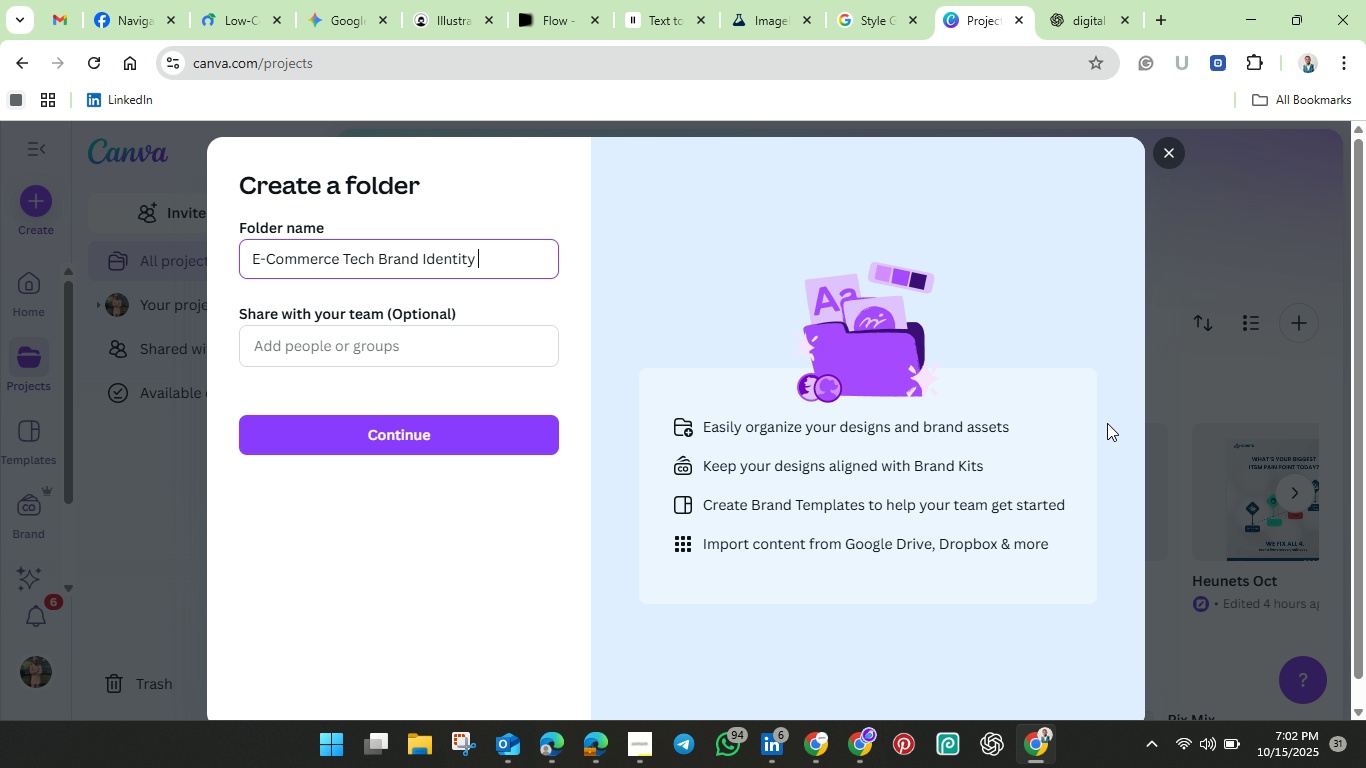 
key(Control+Space)
 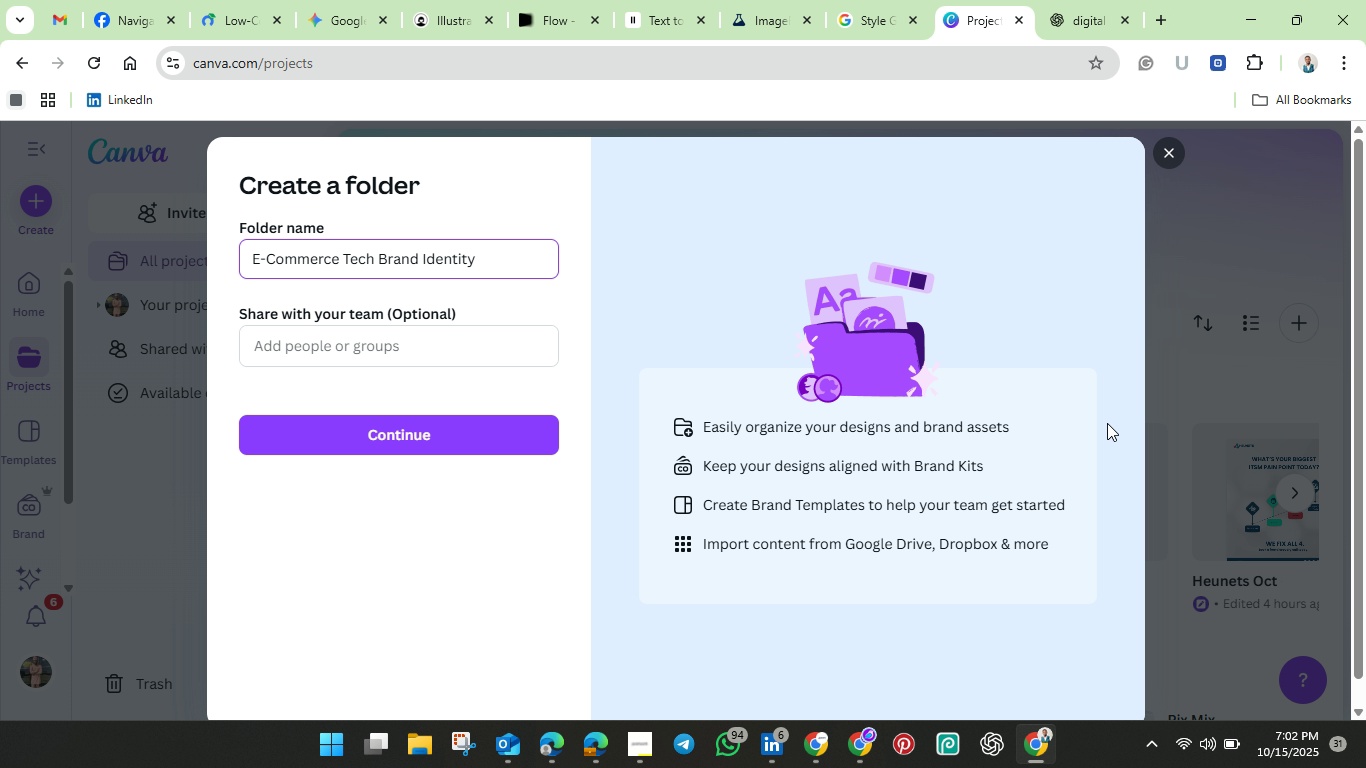 
key(Control+Shift+K)
 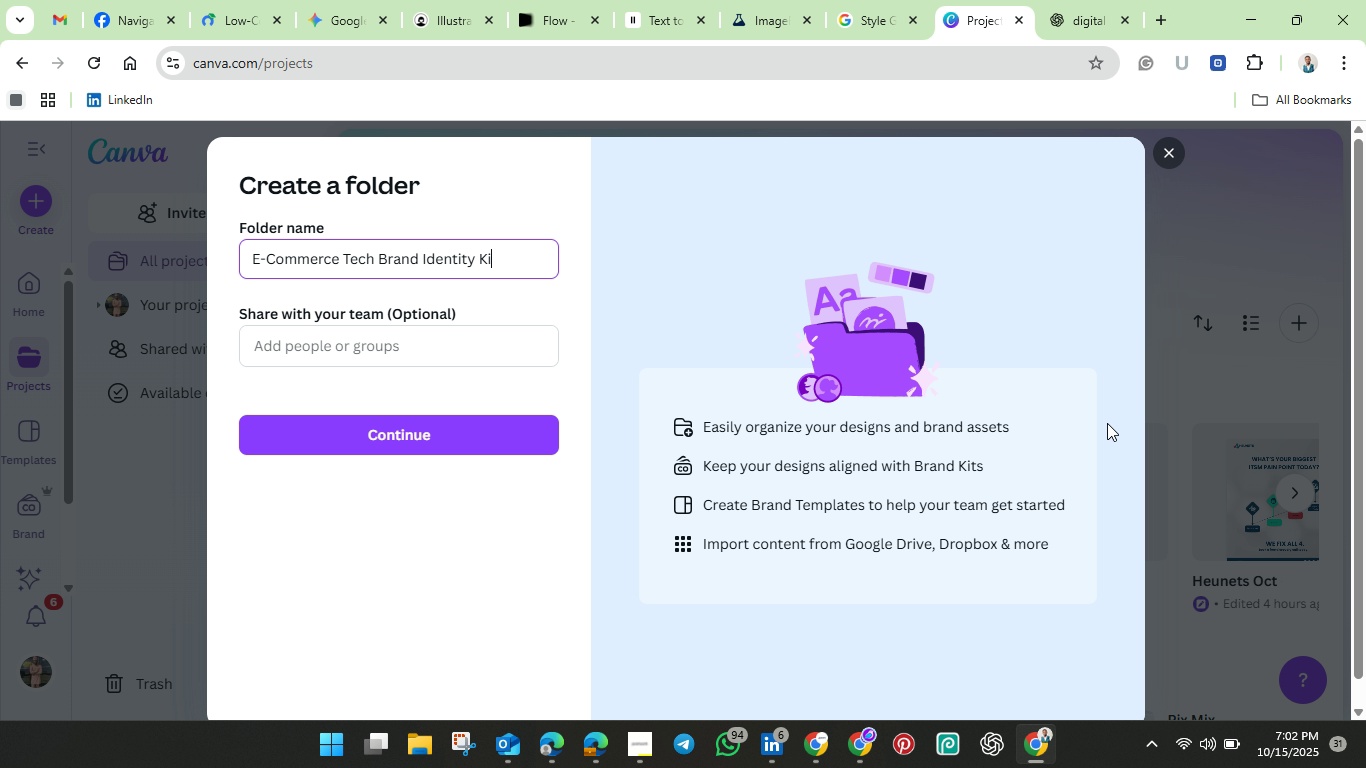 
key(Control+I)
 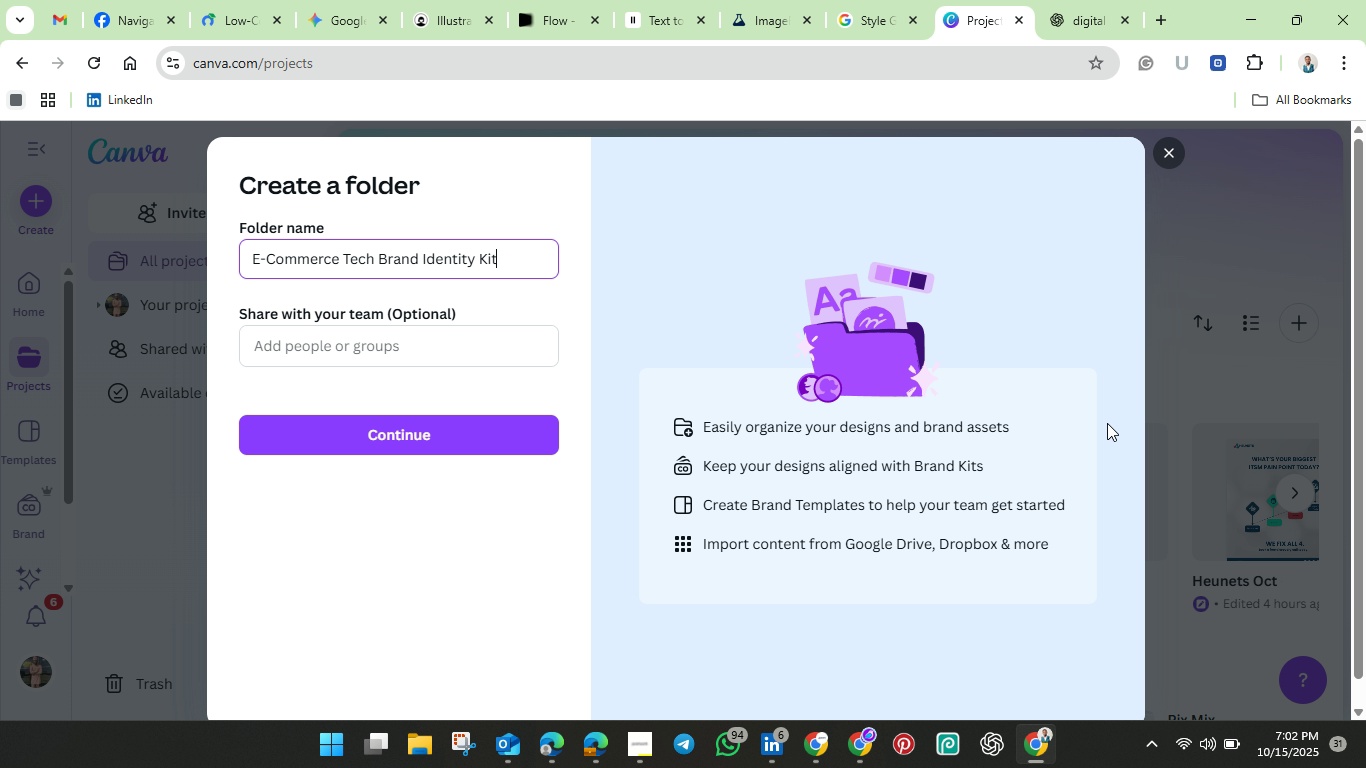 
key(Control+T)
 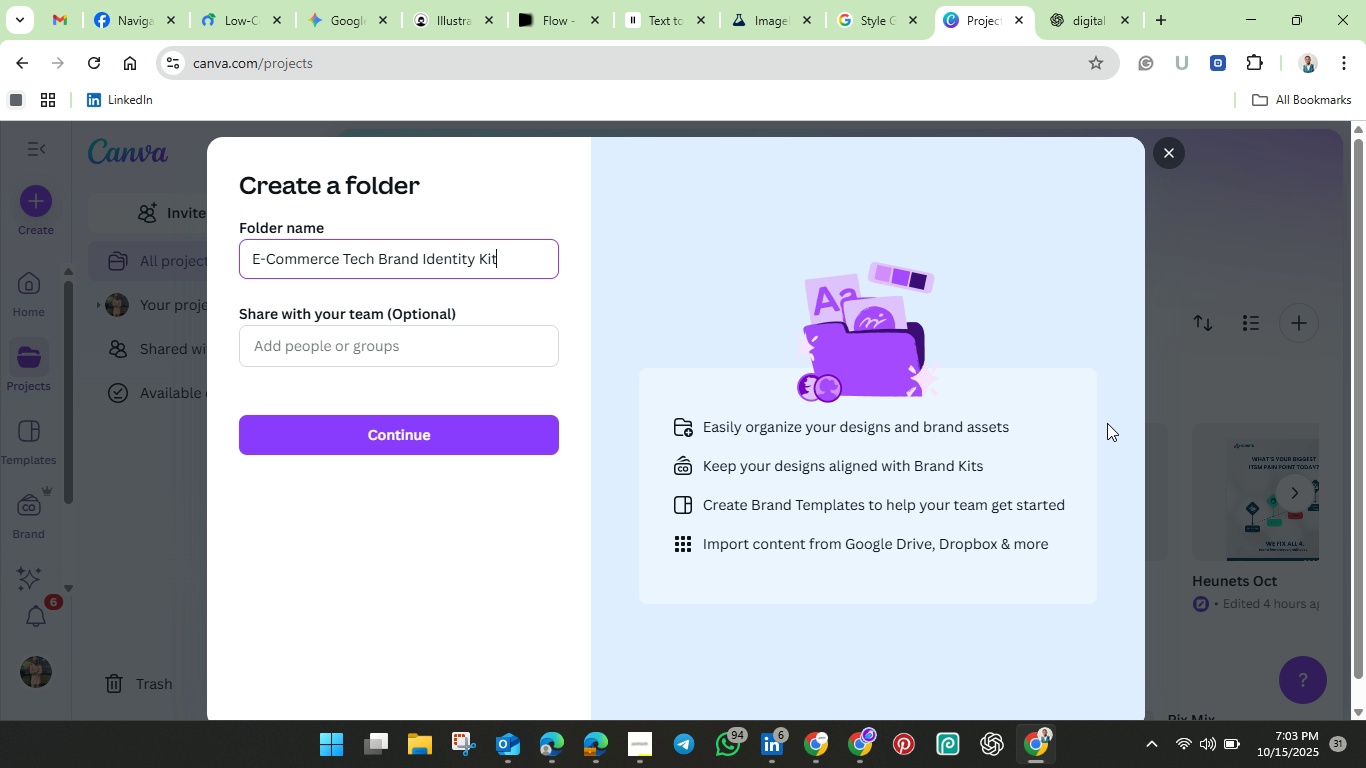 
key(Control+A)
 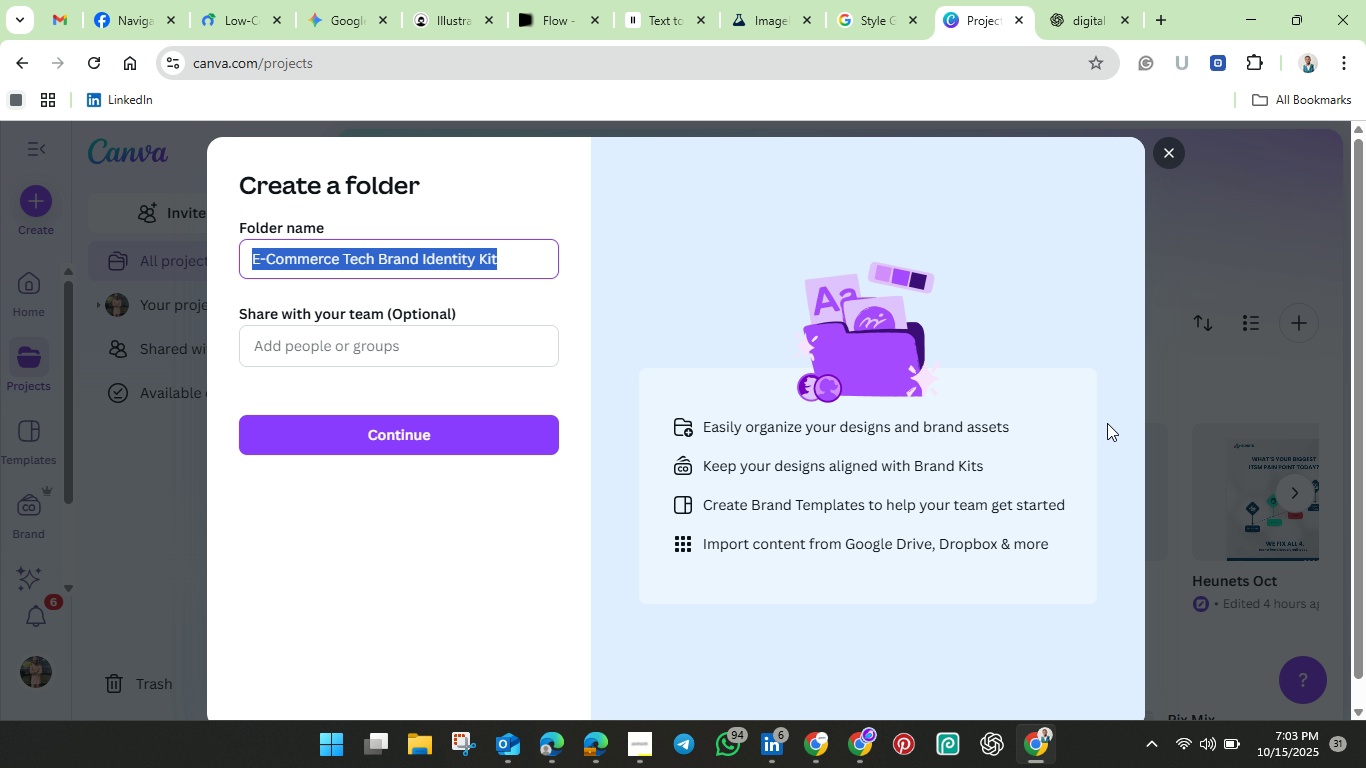 
key(Control+C)
 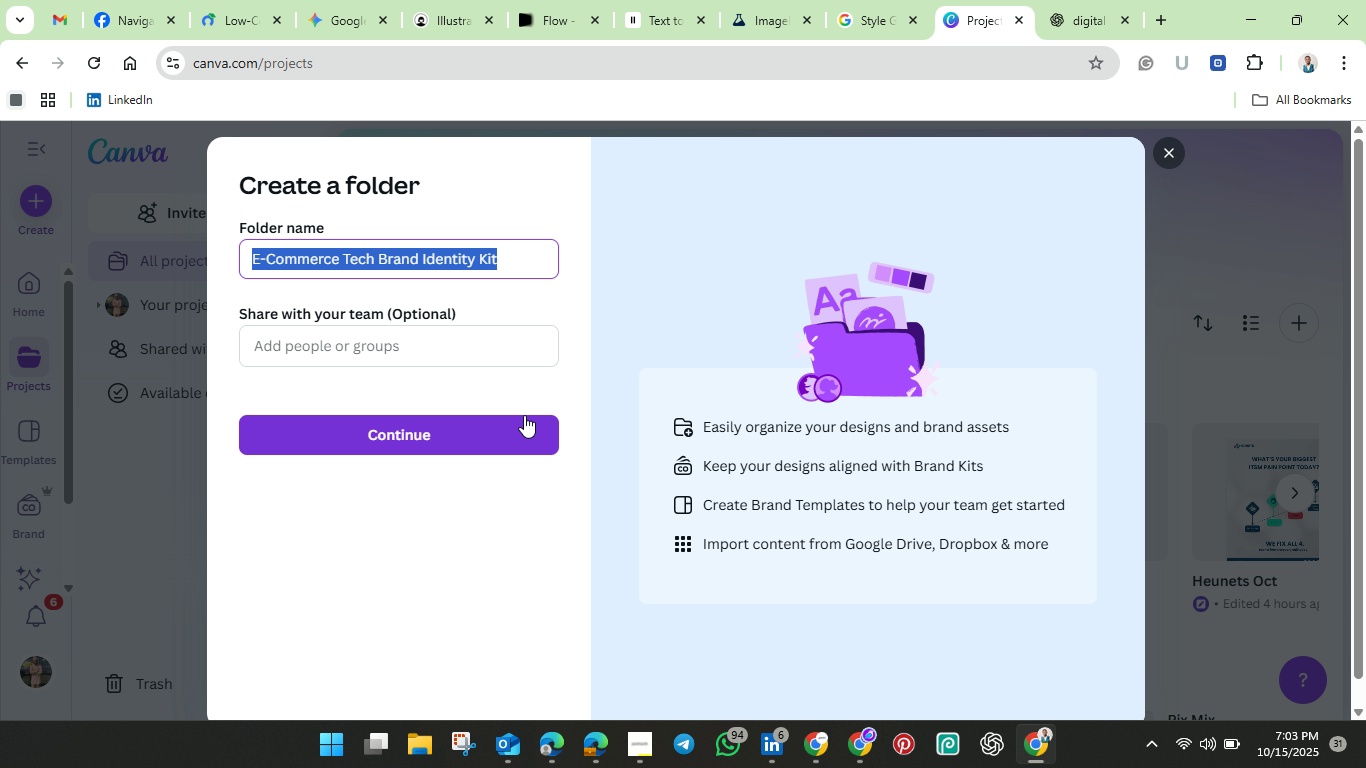 
left_click([524, 425])
 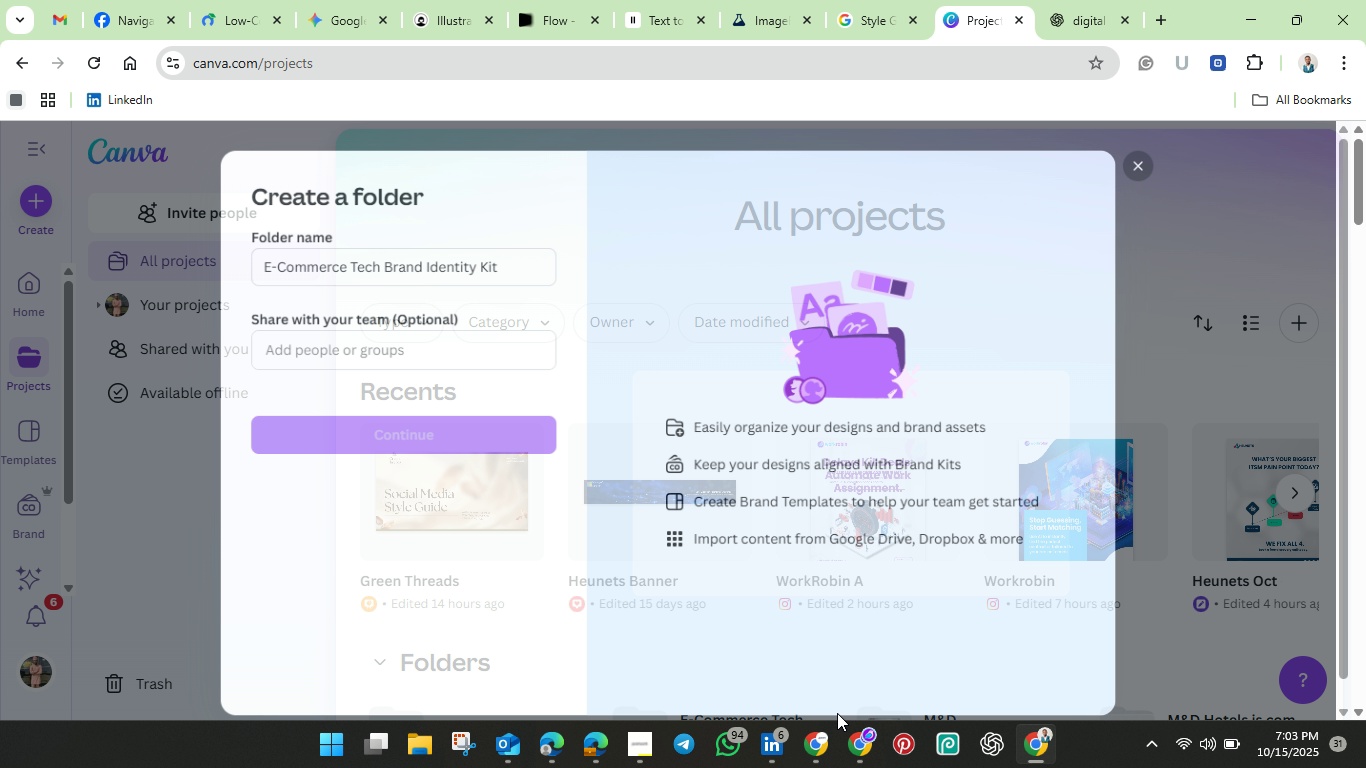 
mouse_move([896, 711])
 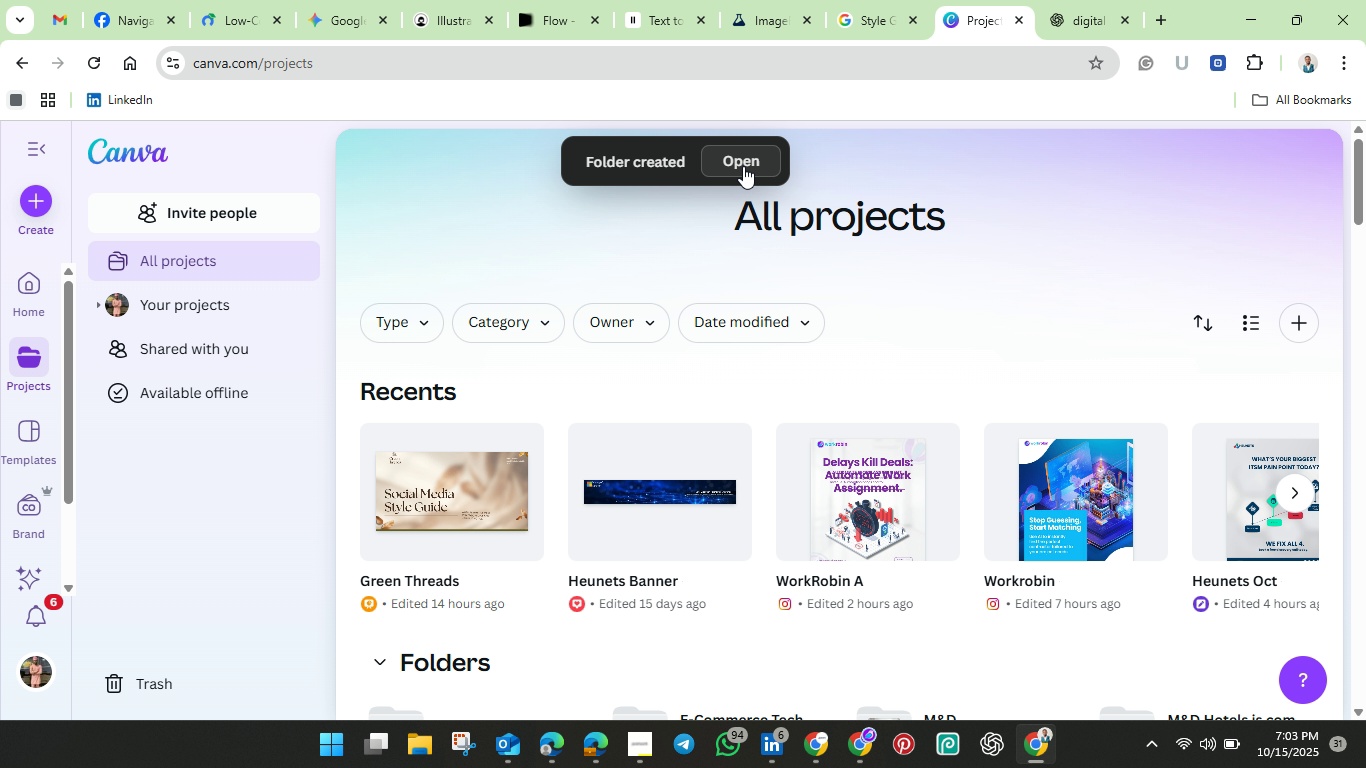 
left_click([743, 166])
 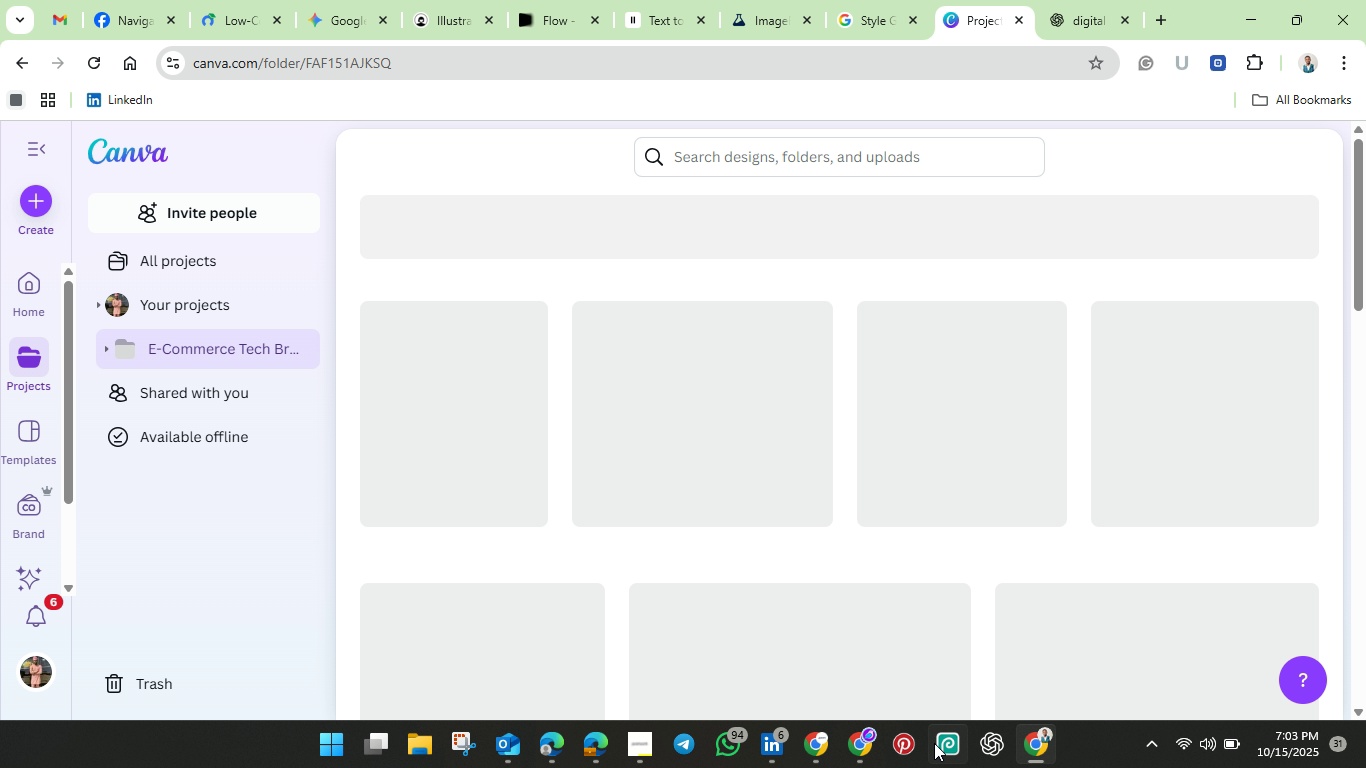 
left_click([904, 752])
 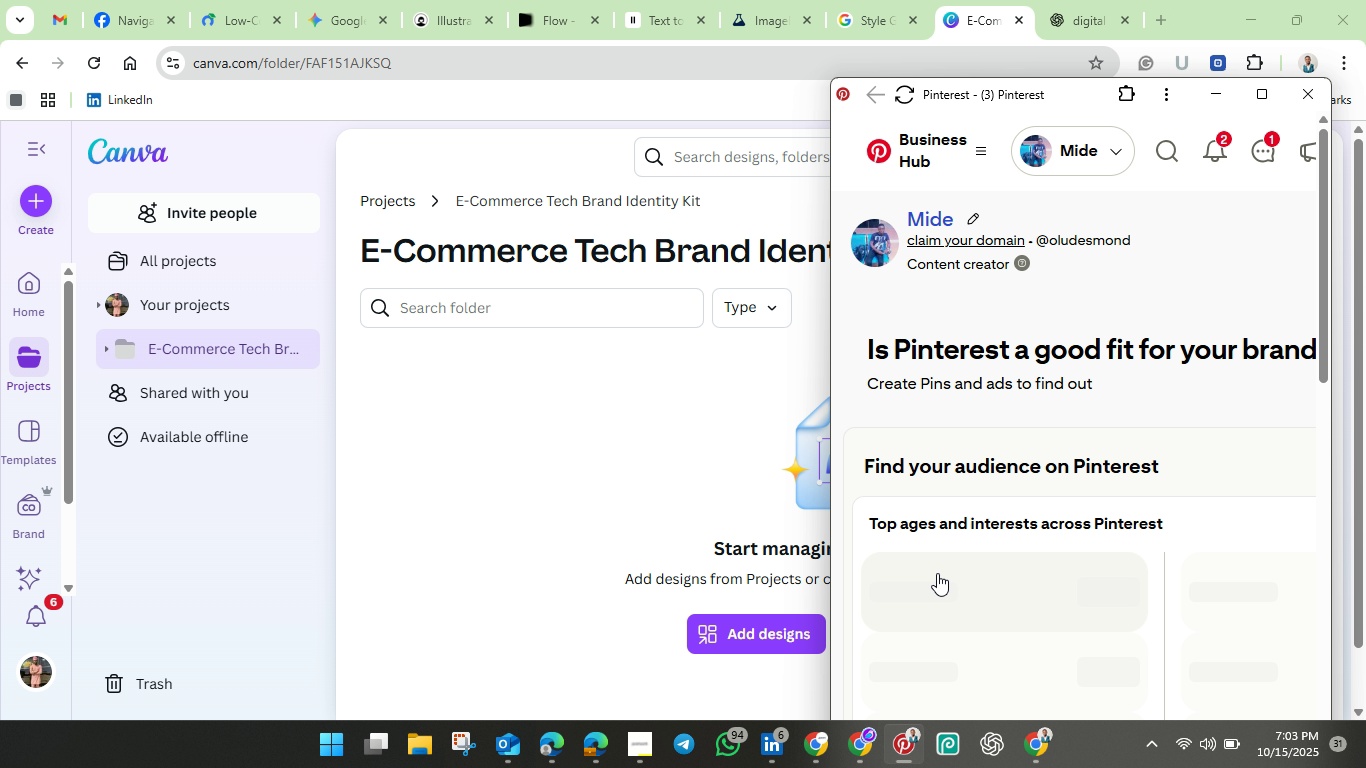 
wait(24.73)
 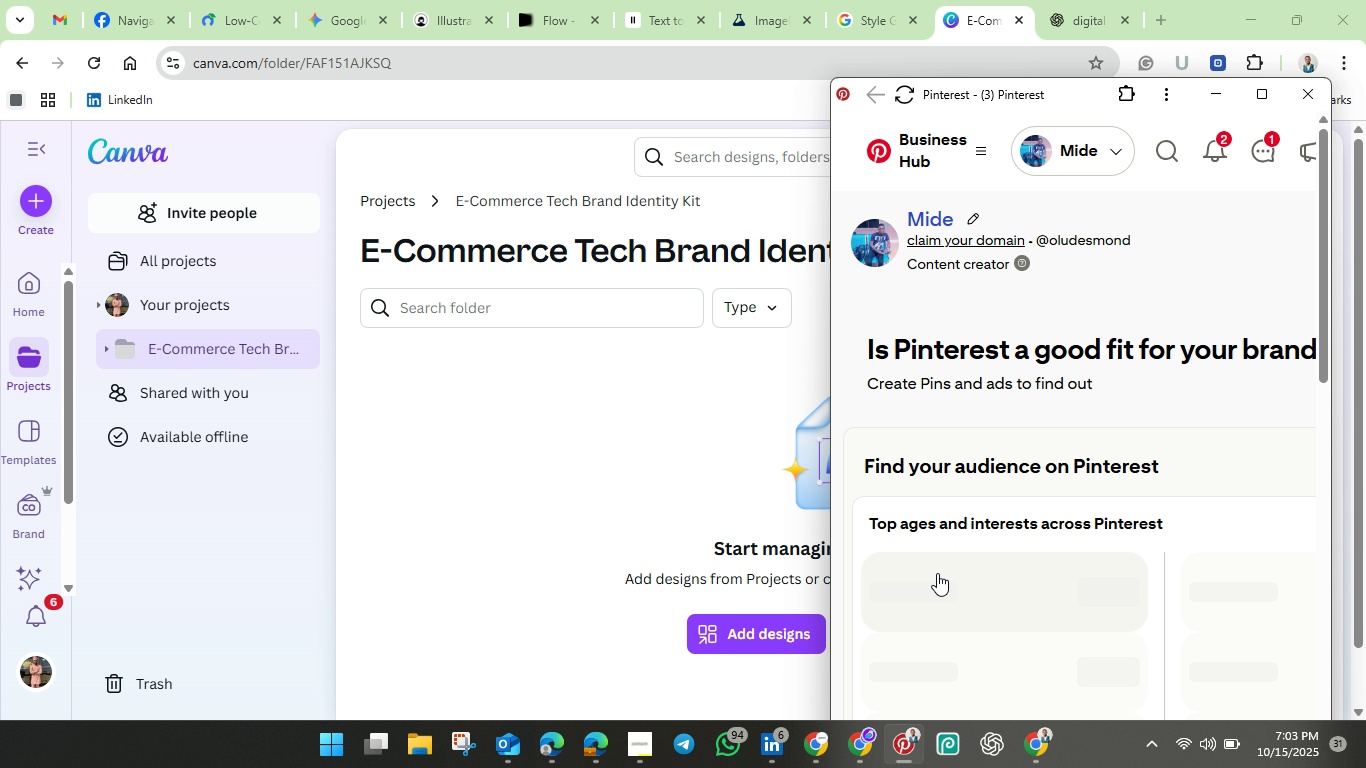 
left_click([1098, 60])
 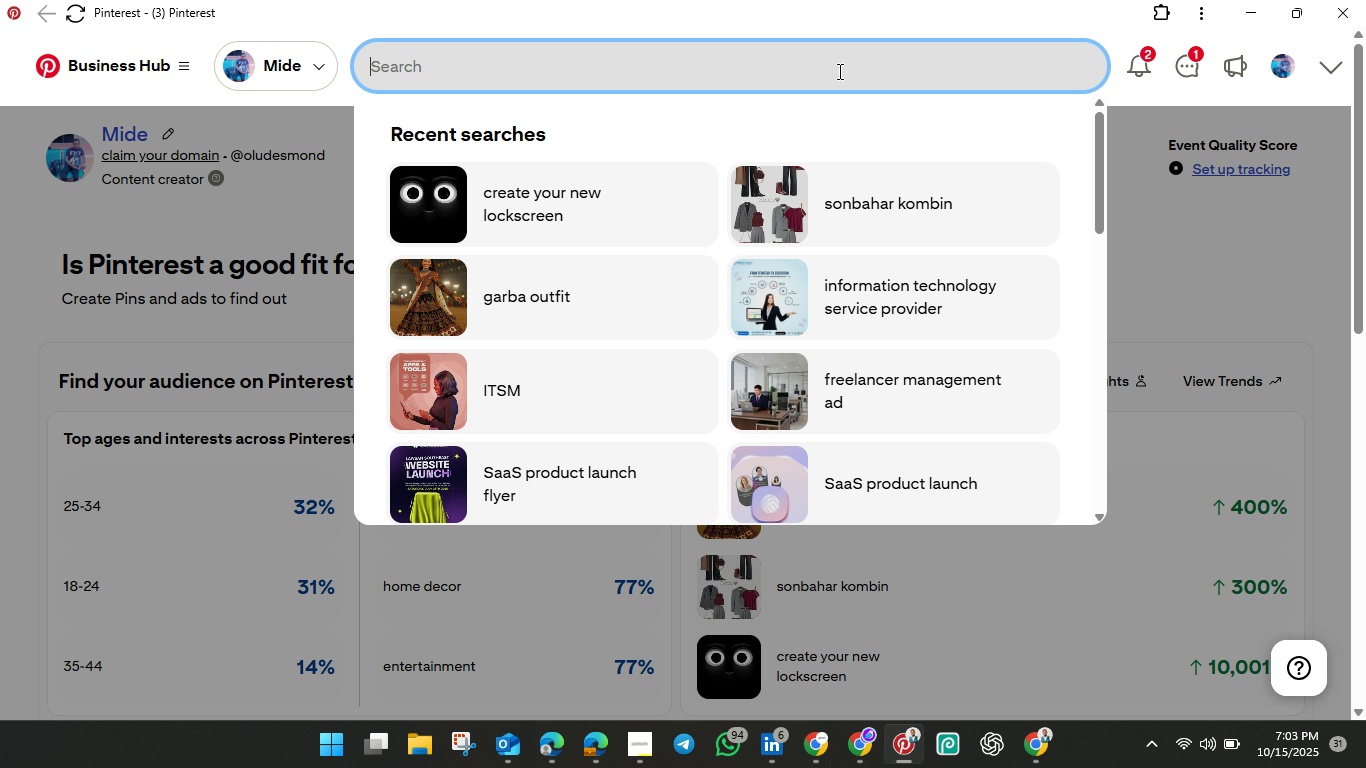 
left_click([838, 67])
 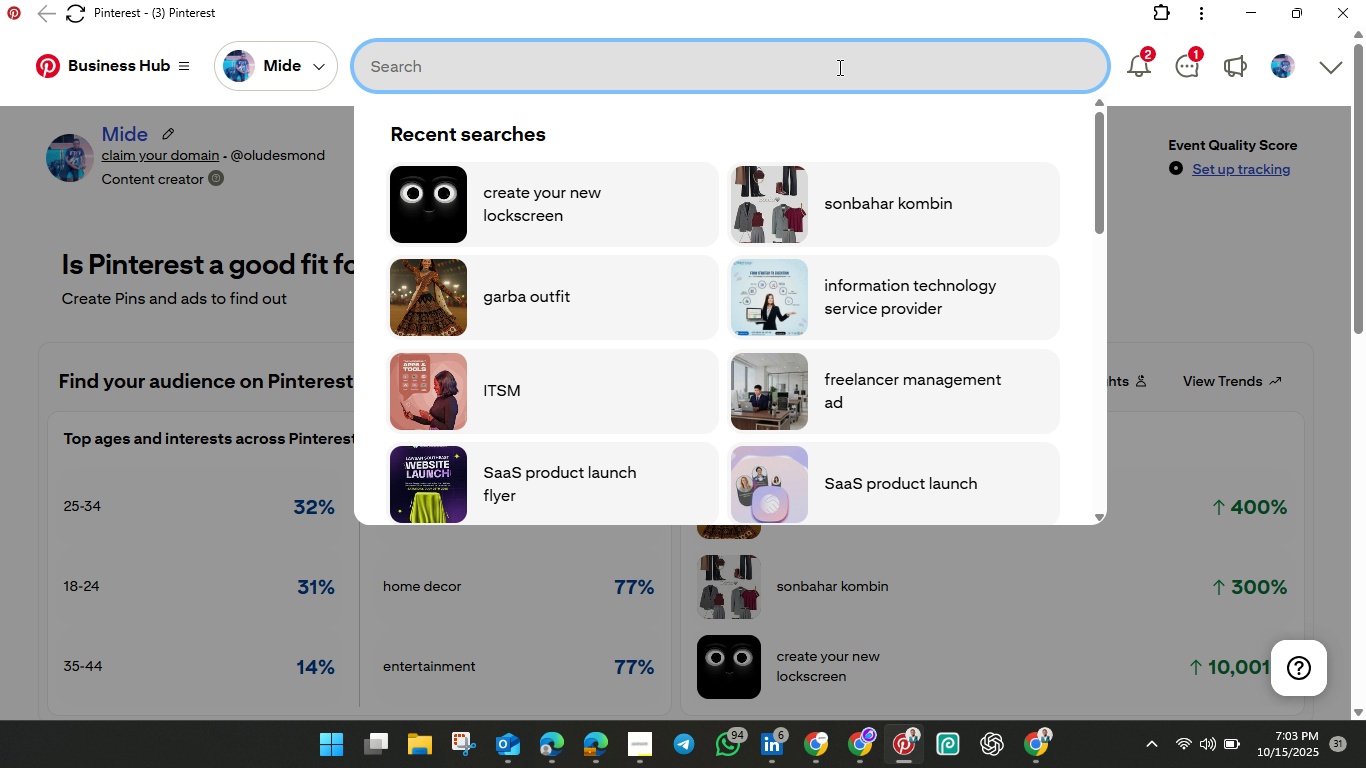 
key(Control+V)
 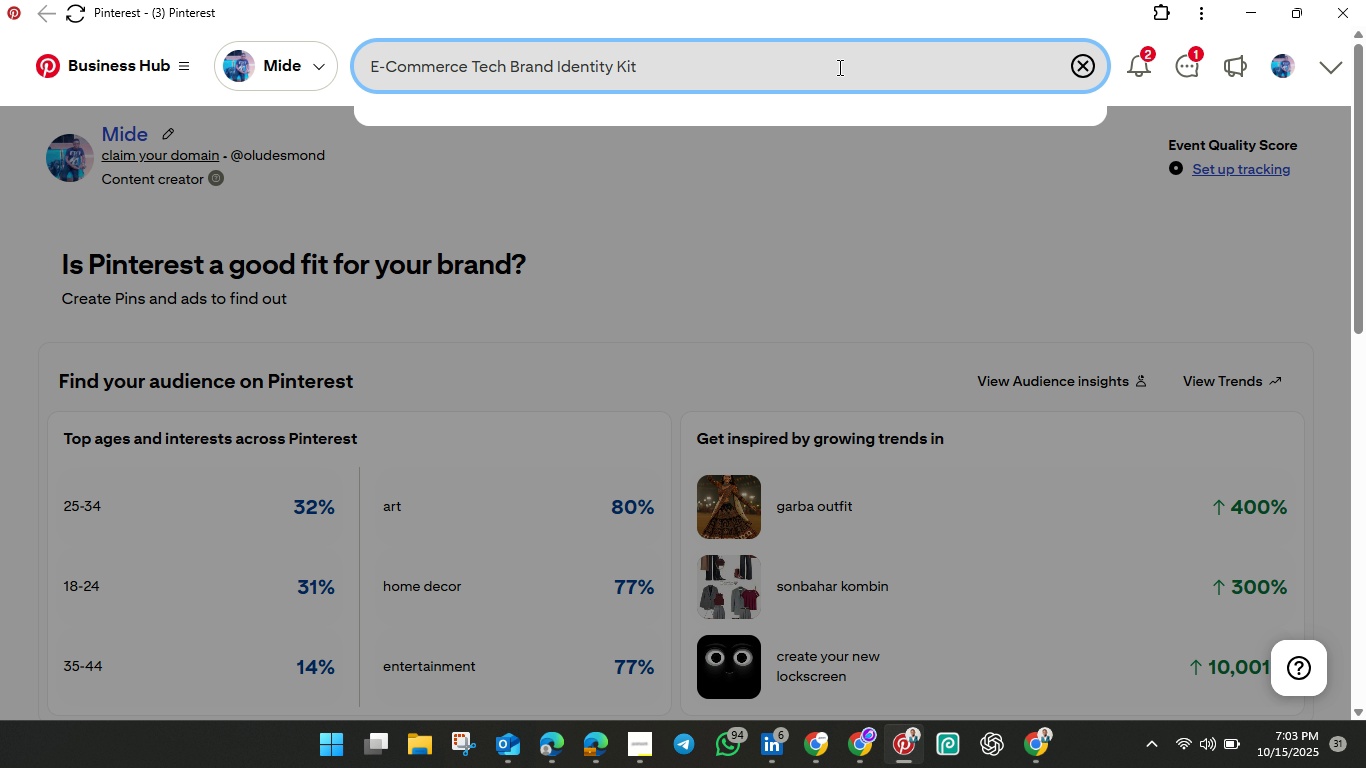 
hold_key(key=Enter, duration=0.34)
 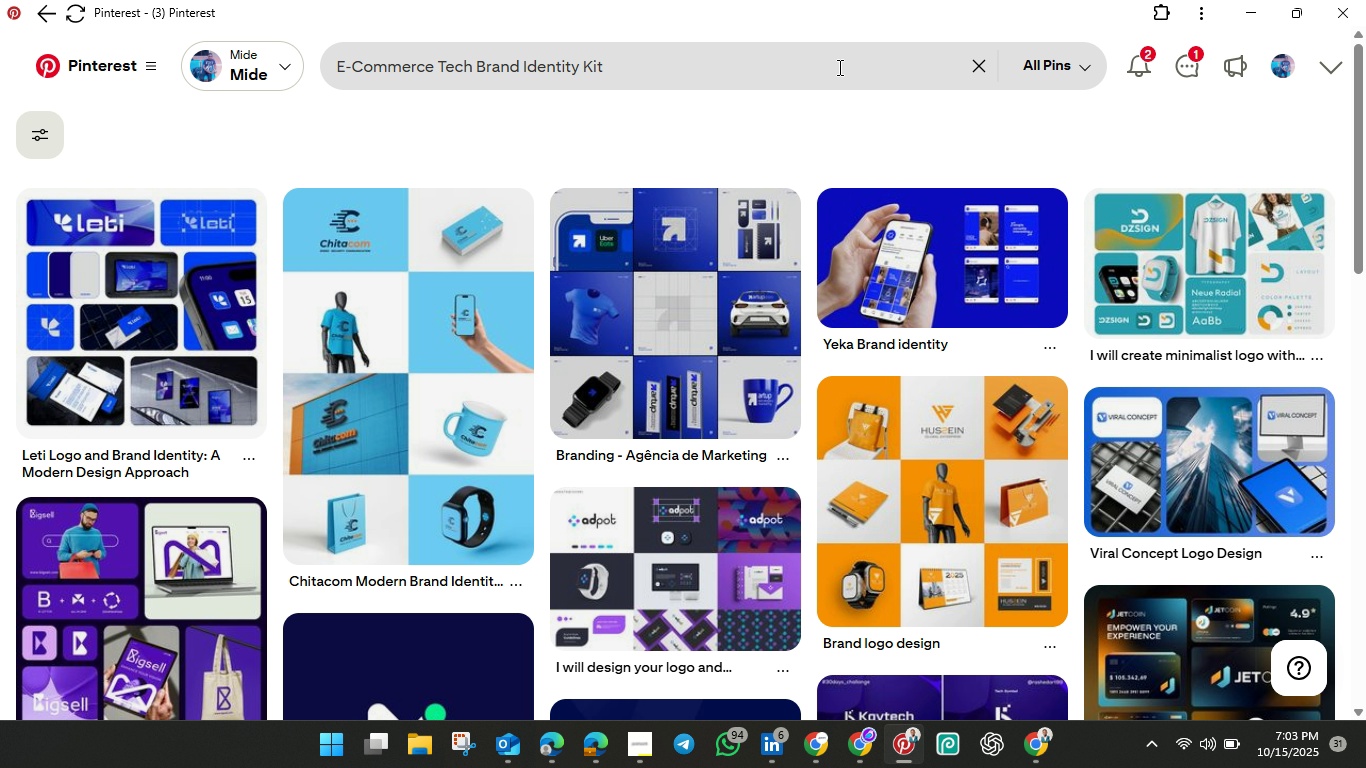 
wait(9.09)
 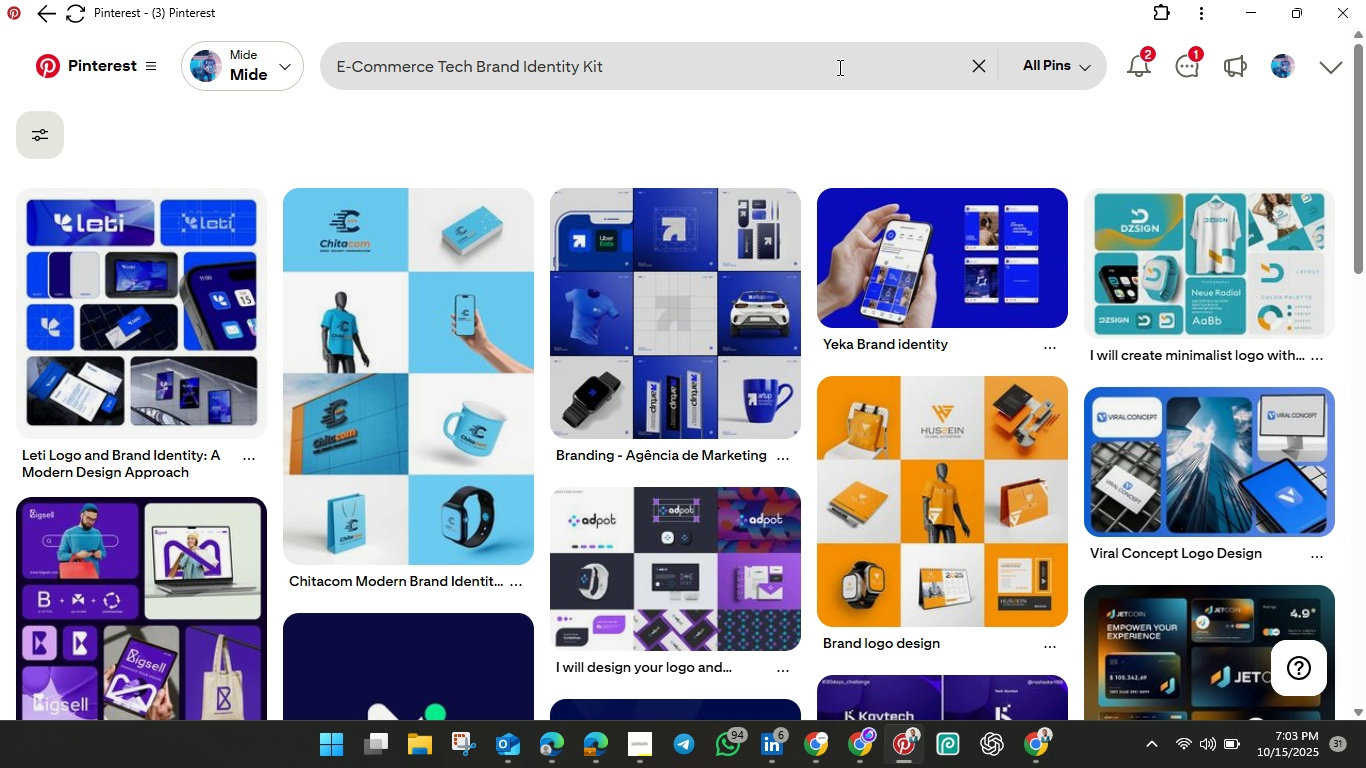 
scroll: coordinate [762, 406], scroll_direction: down, amount: 11.0
 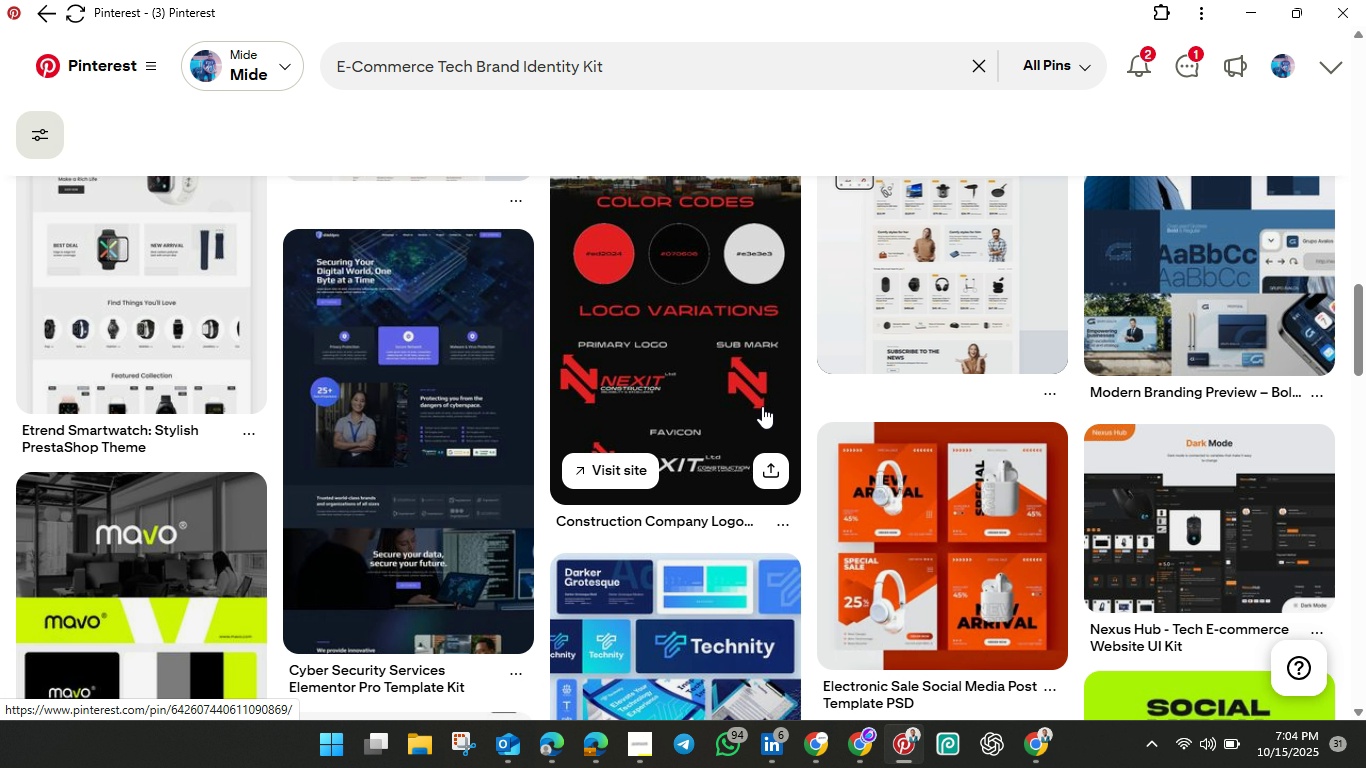 
scroll: coordinate [762, 406], scroll_direction: down, amount: 1.0
 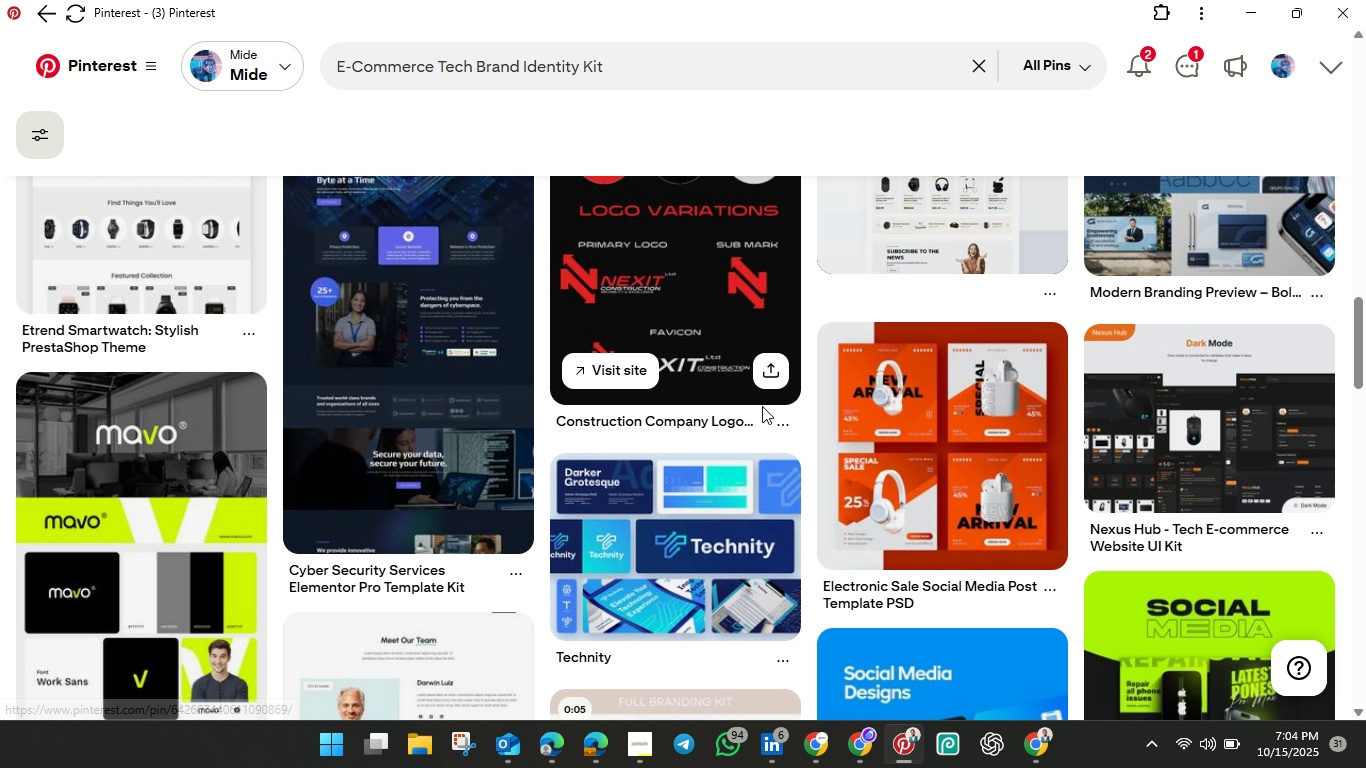 
scroll: coordinate [762, 406], scroll_direction: up, amount: 1.0
 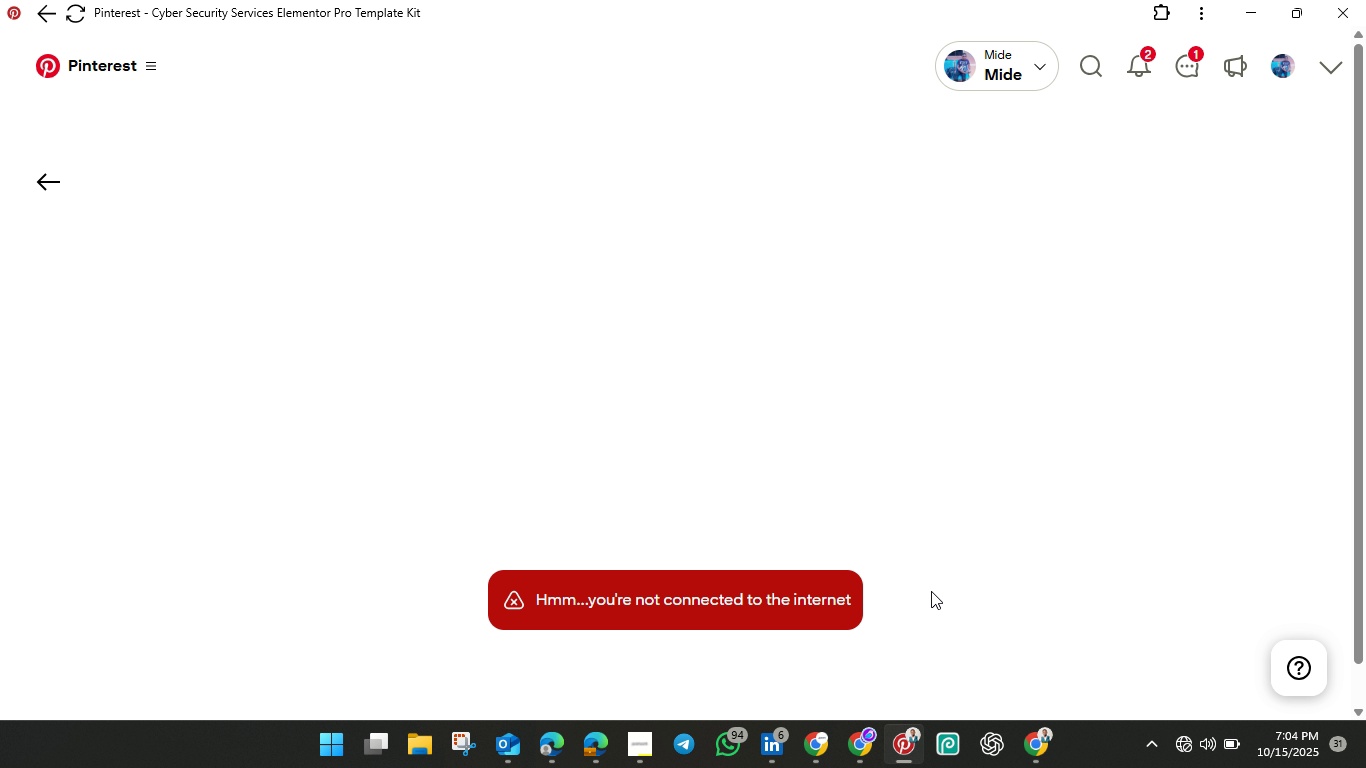 
wait(31.97)
 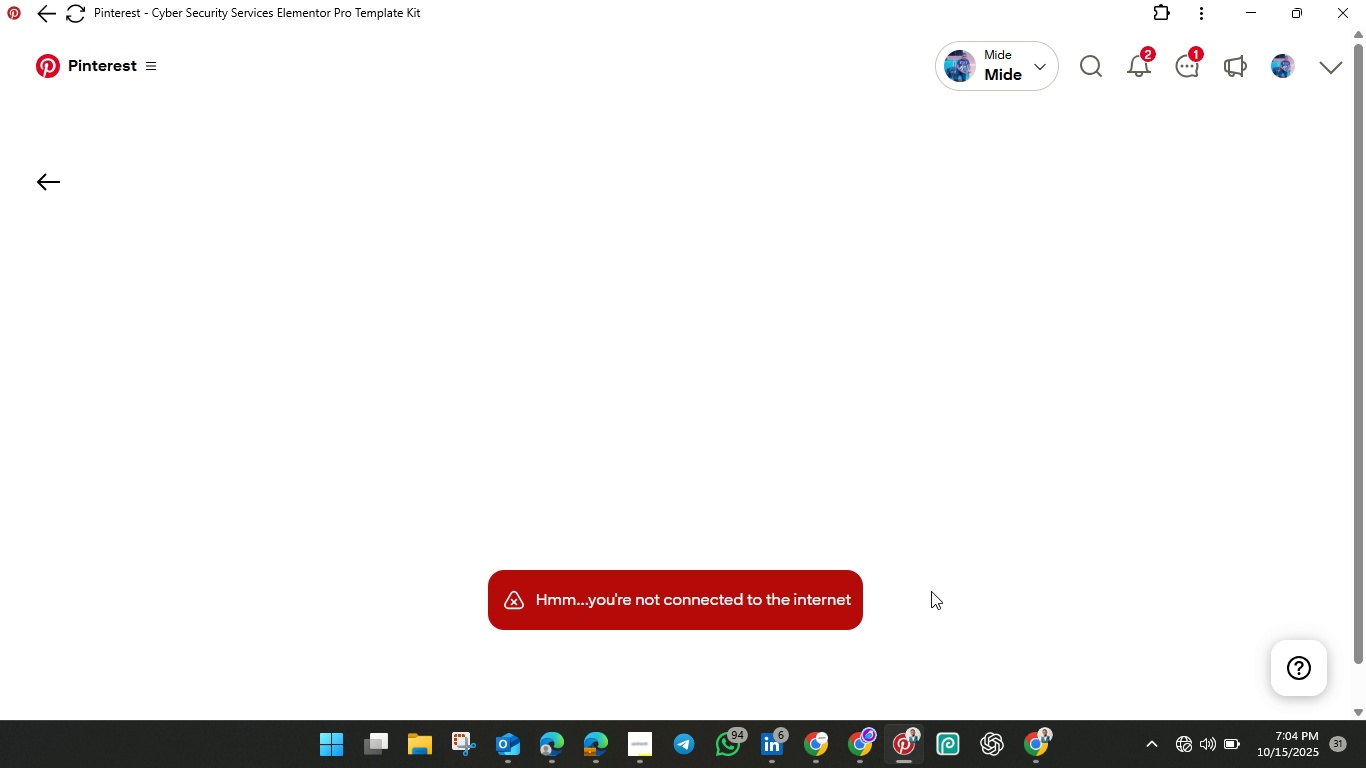 
mouse_move([973, 611])
 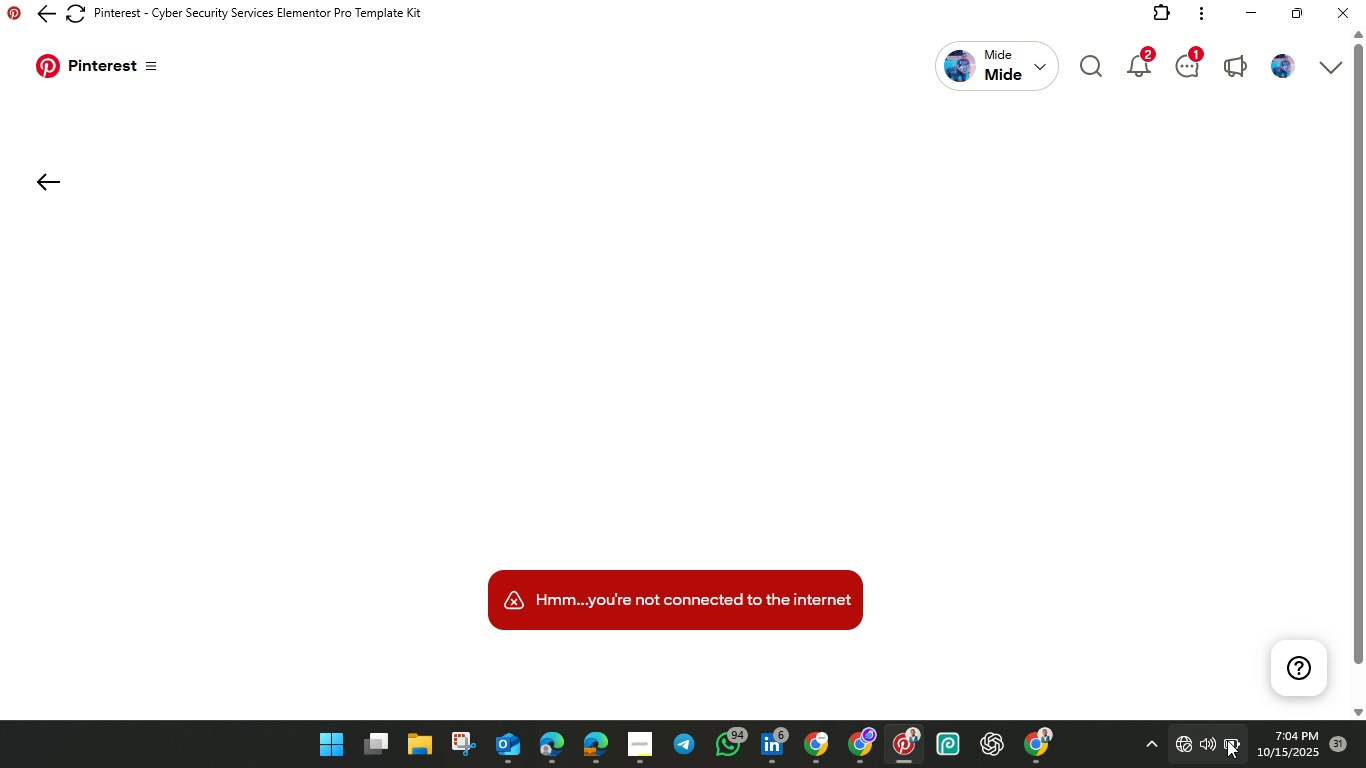 
mouse_move([1180, 724])
 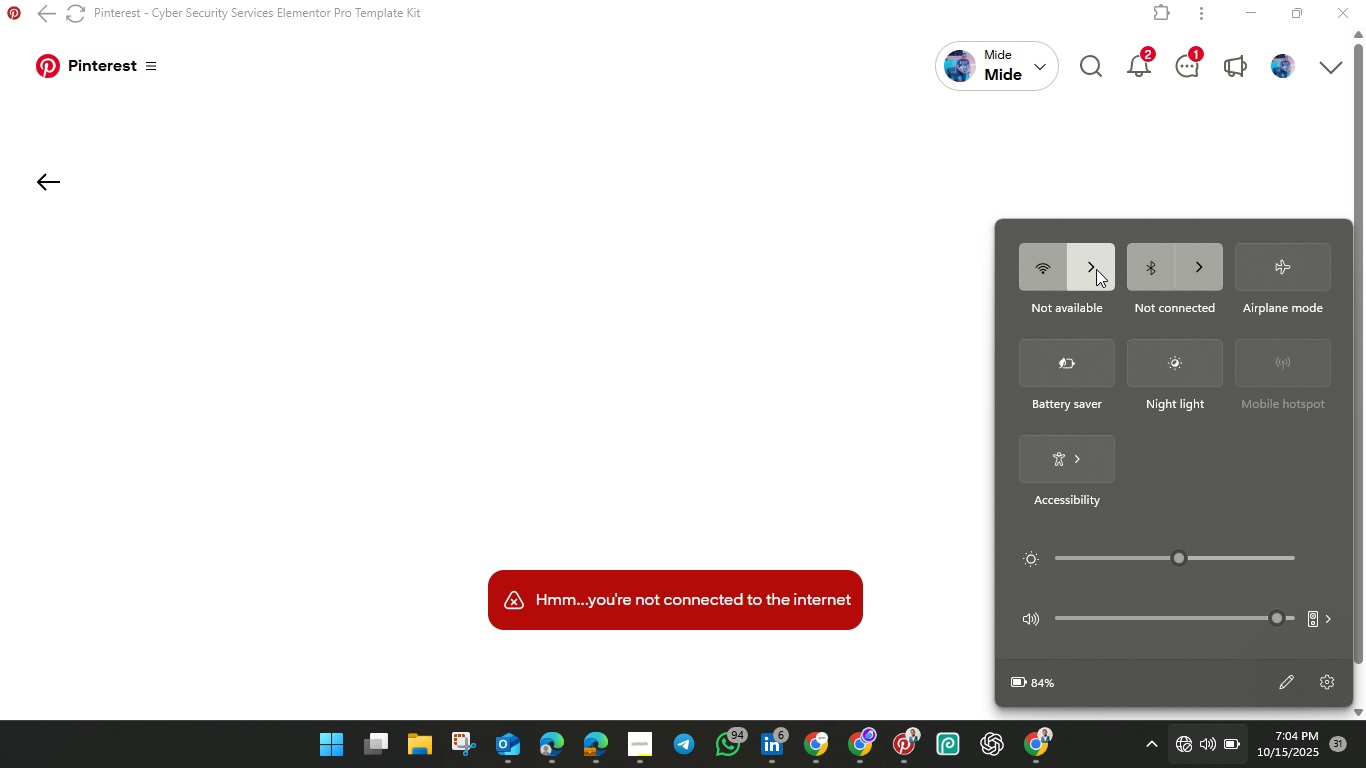 
left_click([1096, 269])
 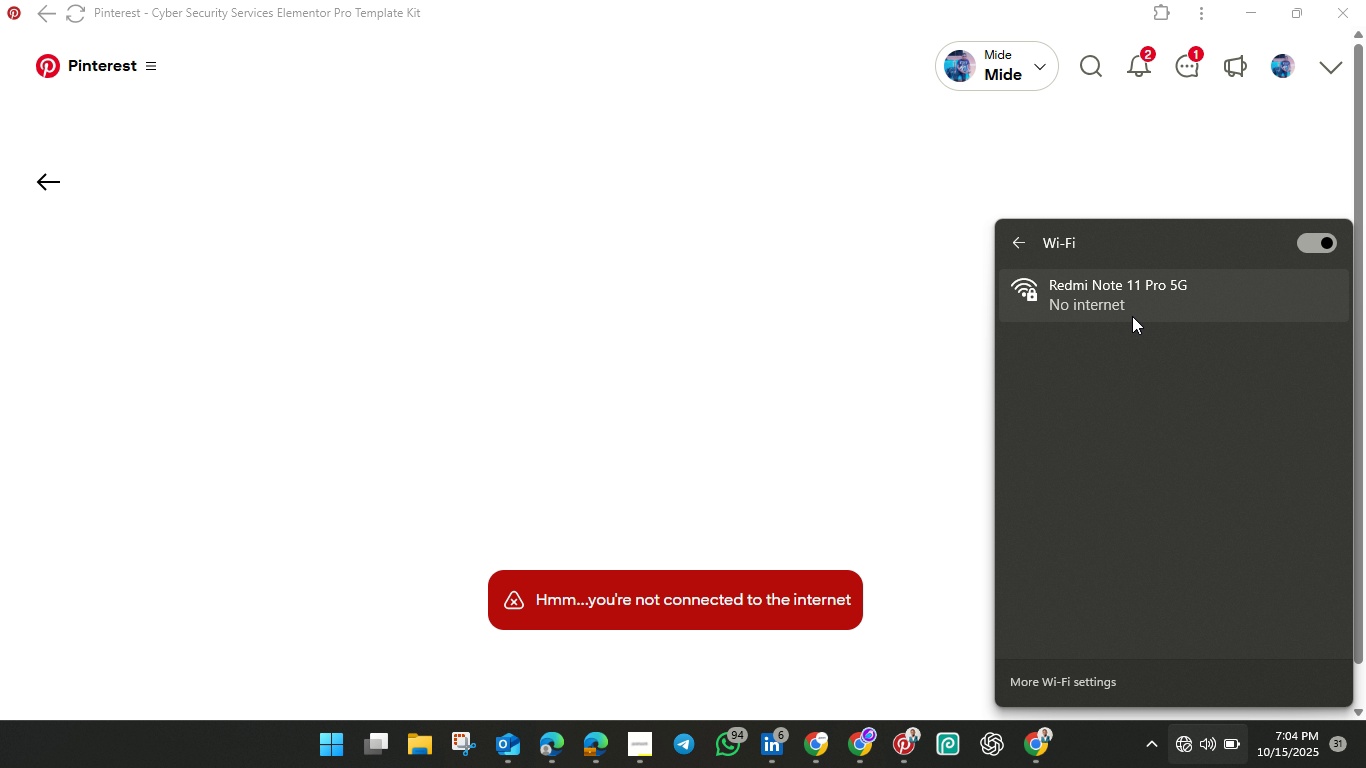 
wait(6.42)
 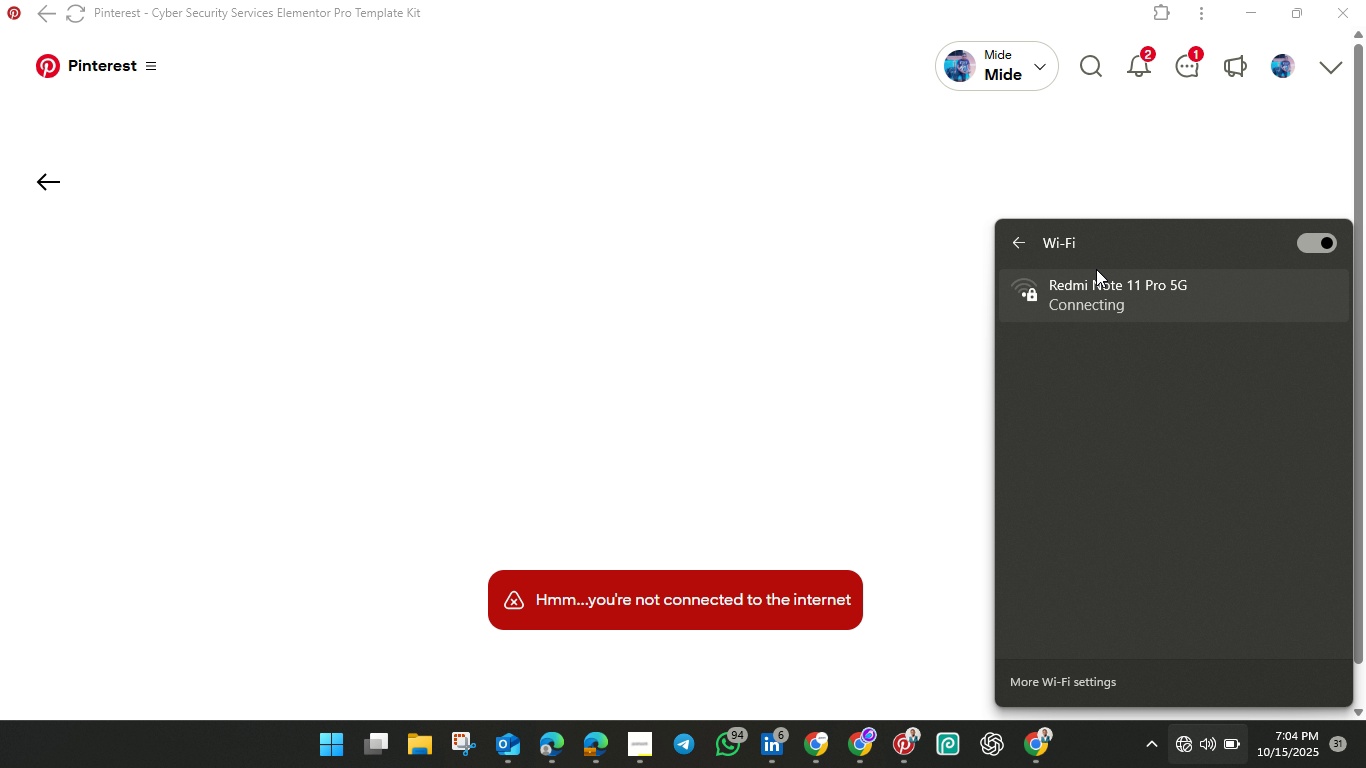 
left_click([946, 248])